 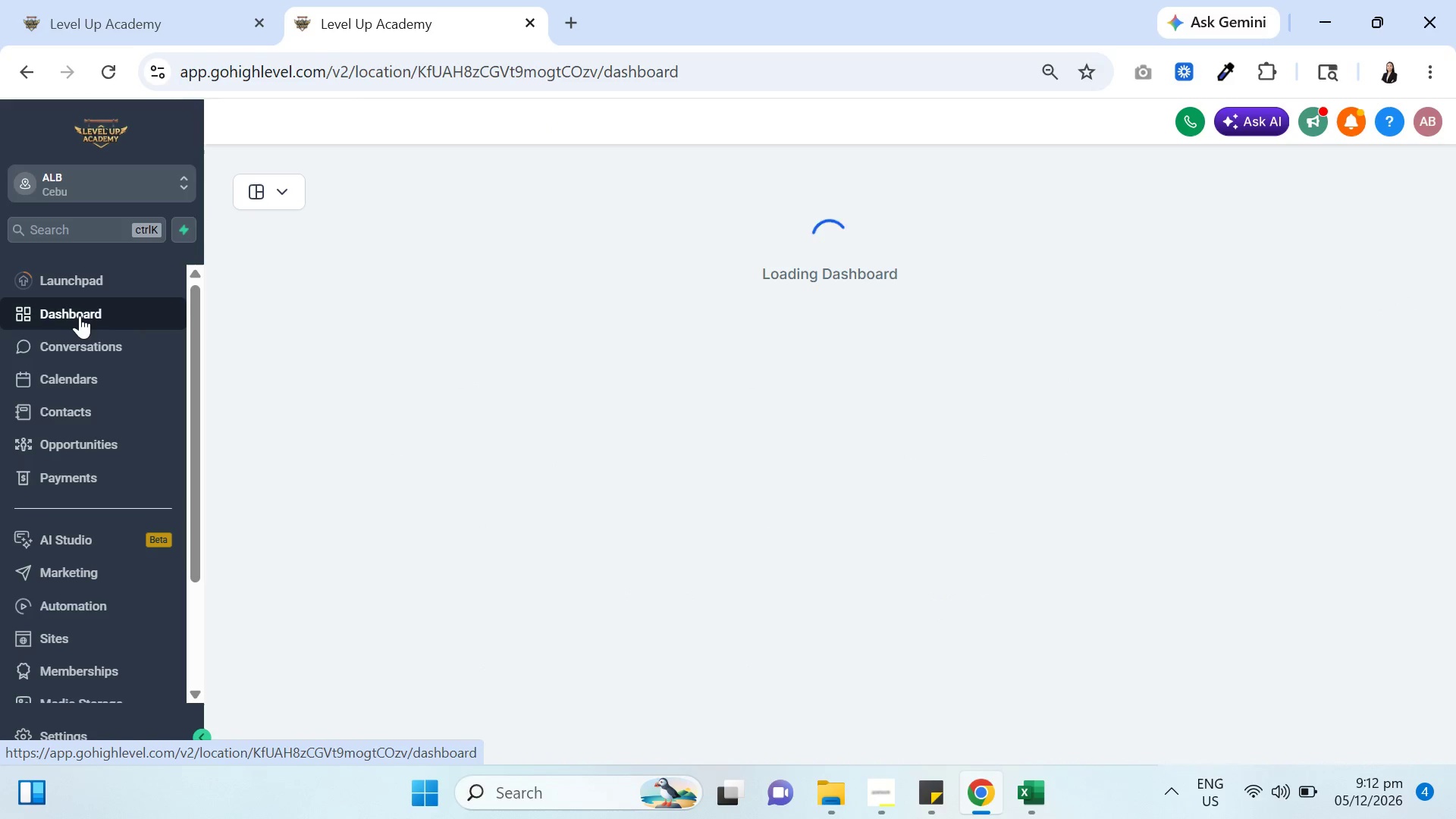 
left_click([278, 201])
 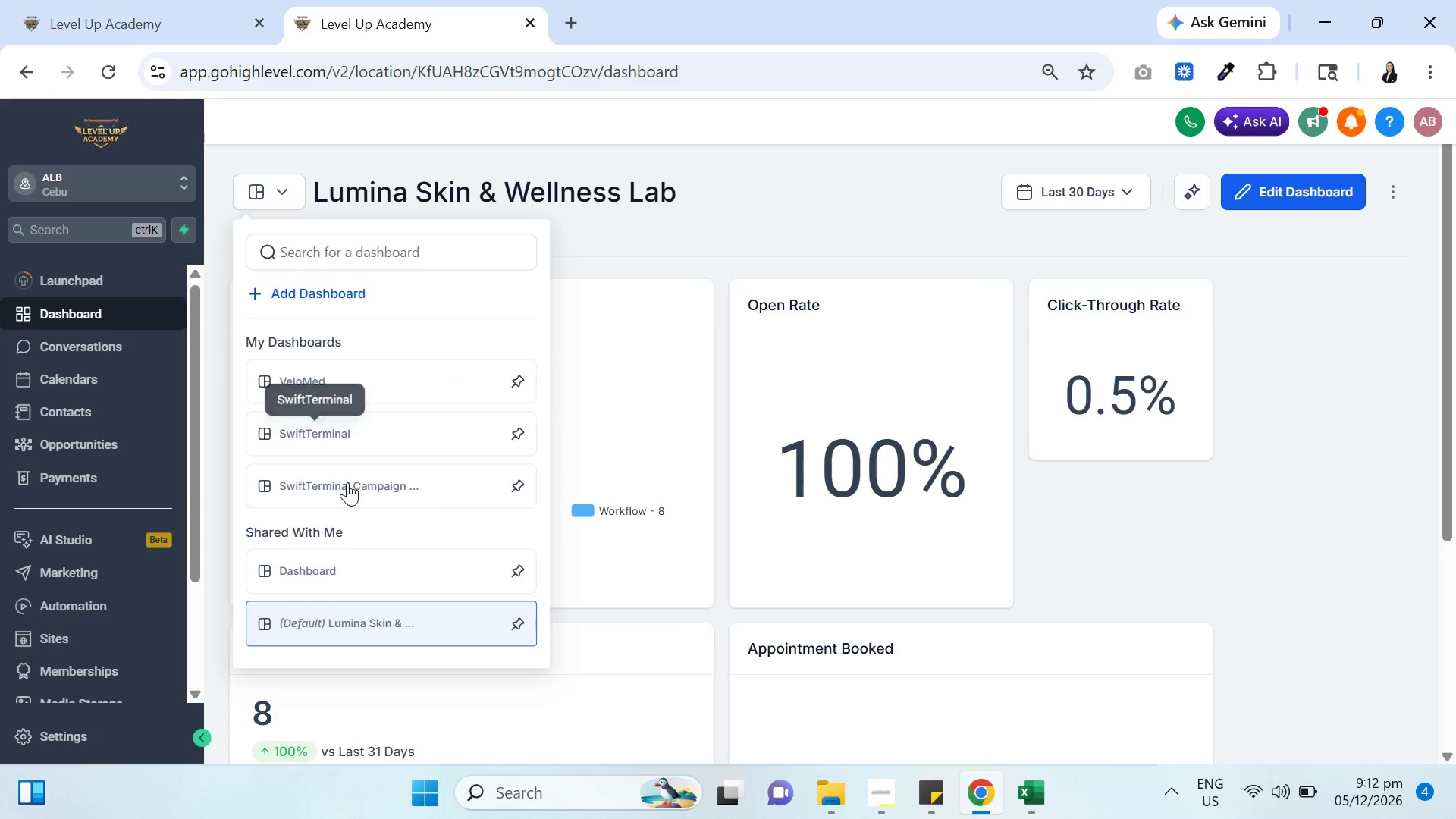 
left_click([355, 485])
 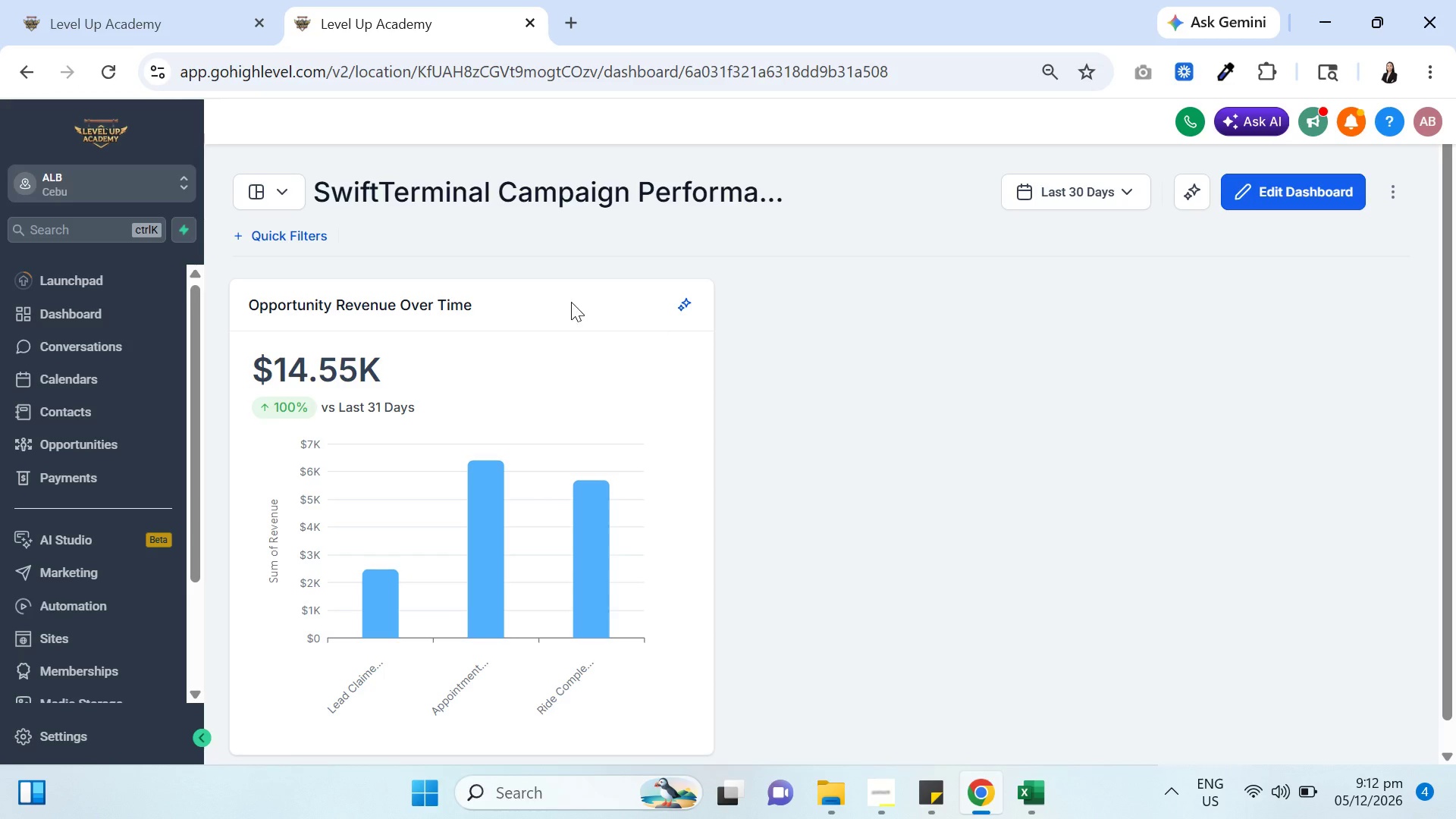 
wait(5.3)
 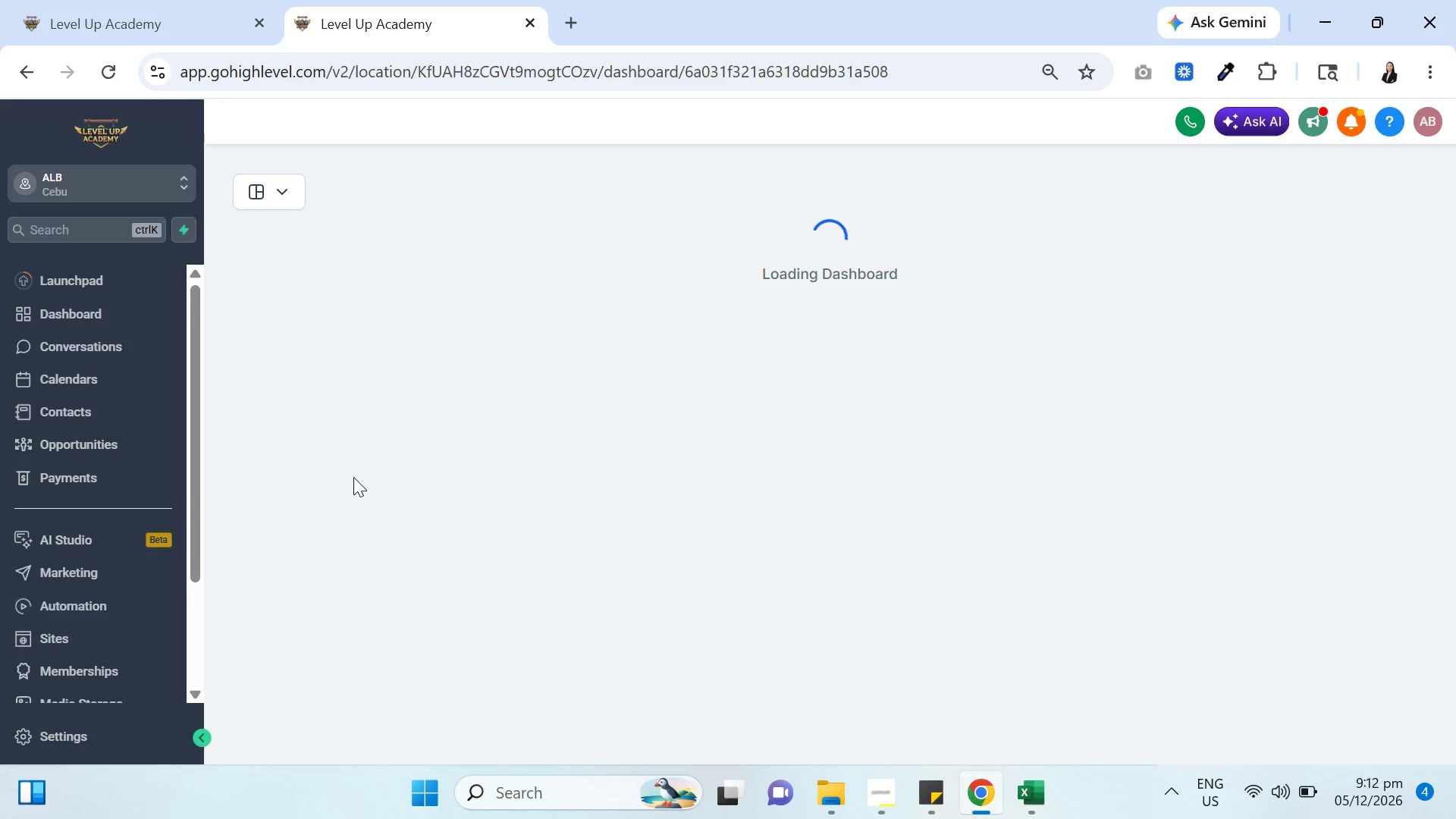 
left_click([1300, 196])
 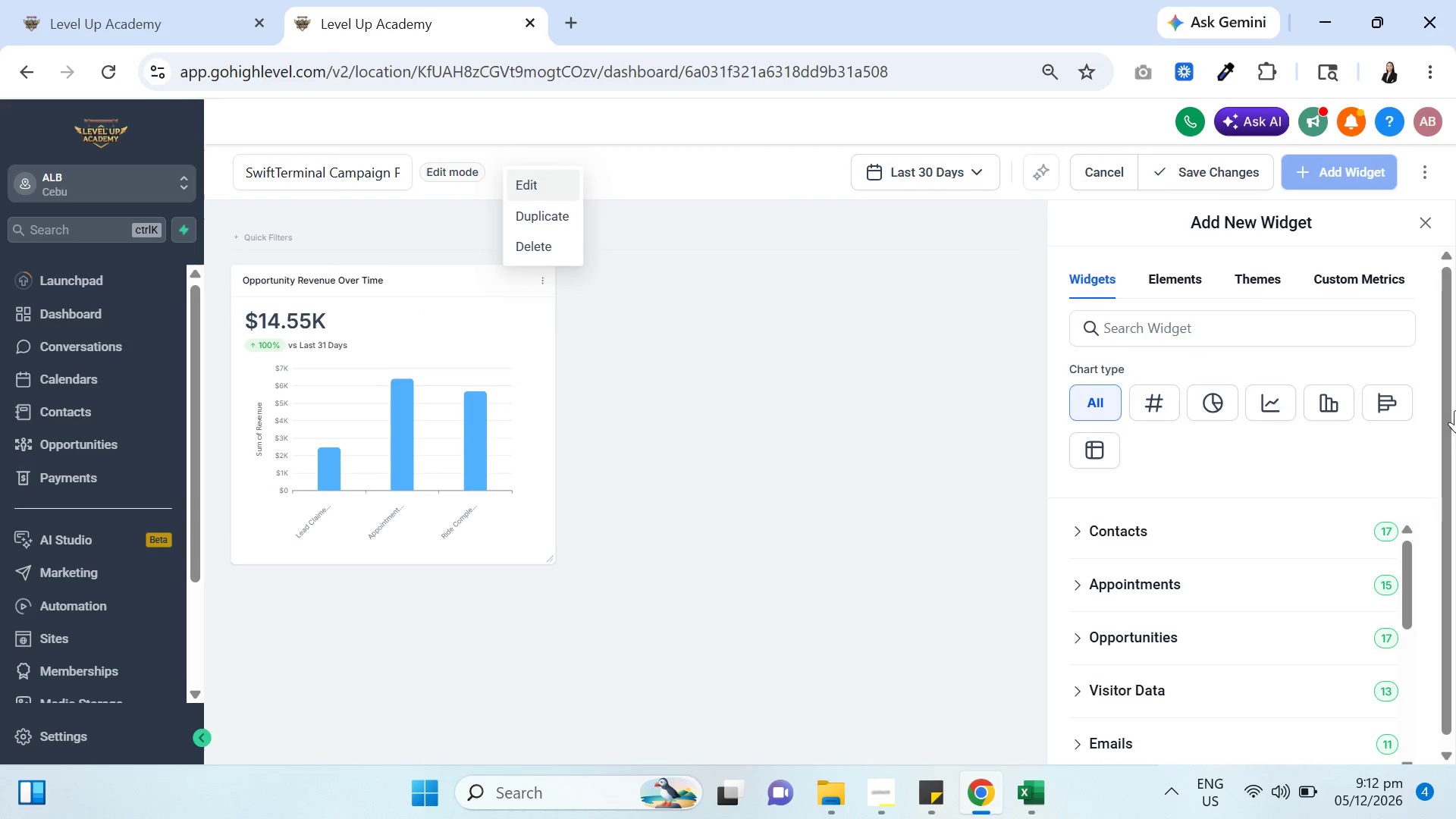 
wait(6.53)
 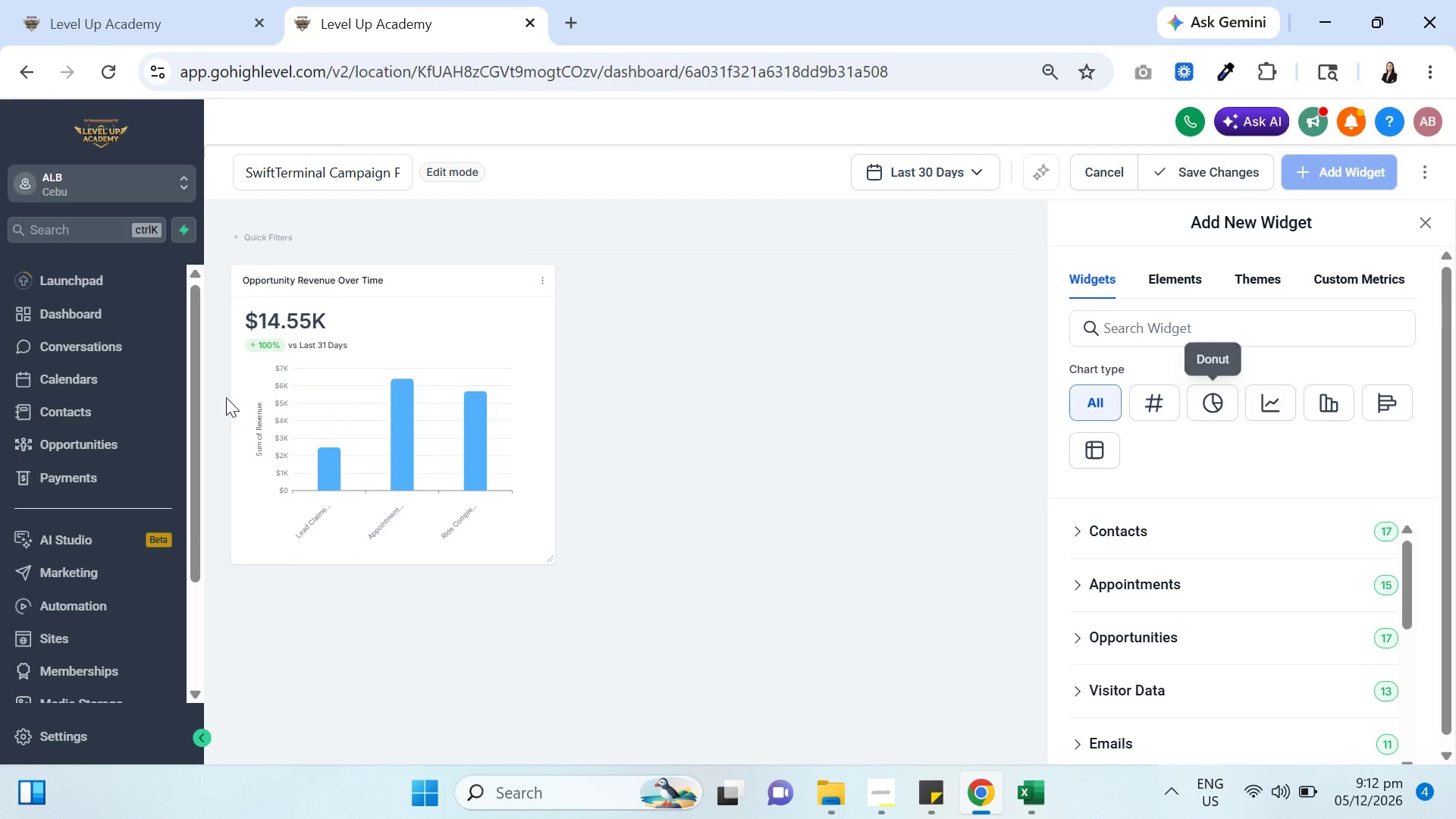 
scroll: coordinate [1252, 606], scroll_direction: down, amount: 1.0
 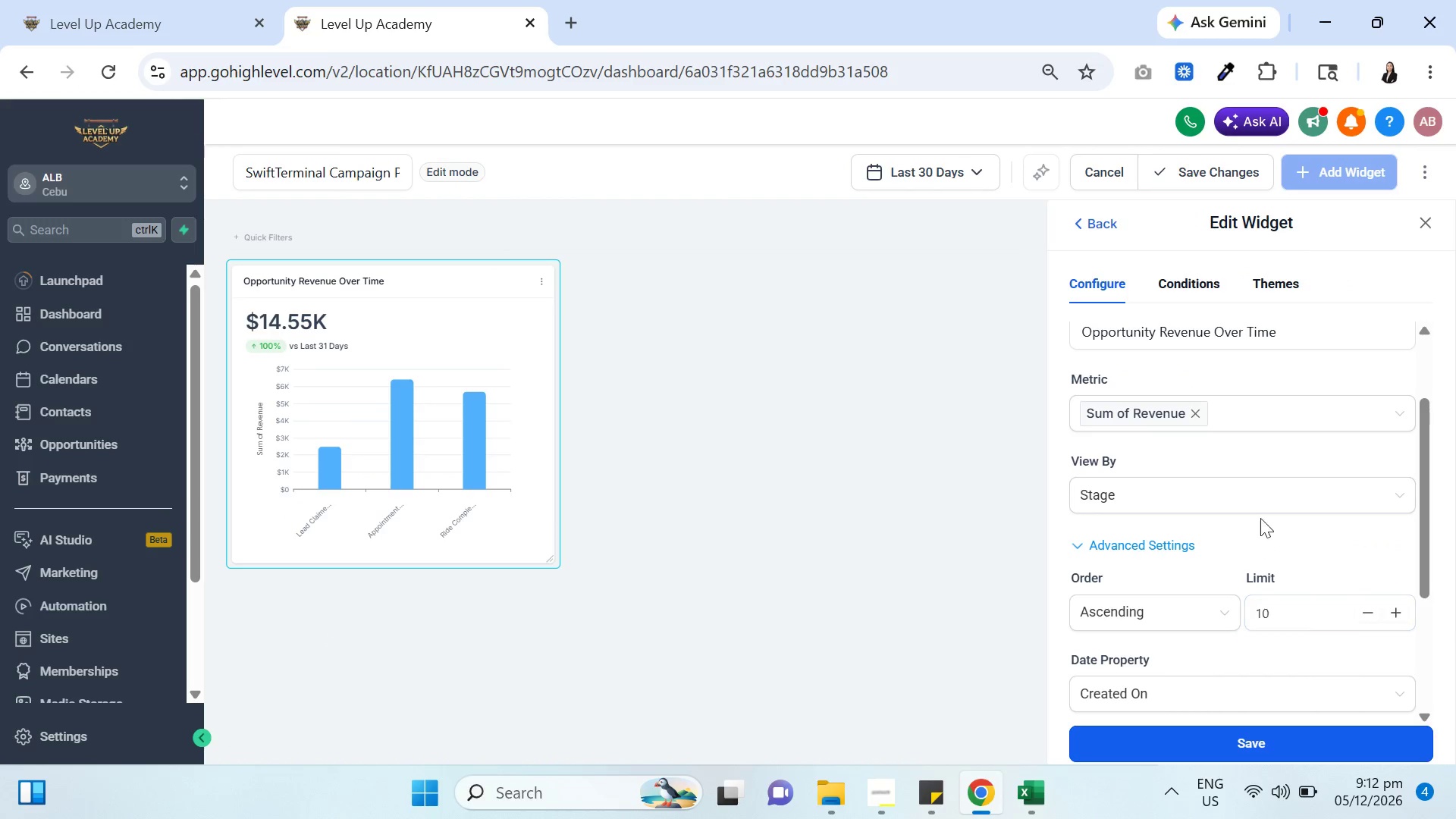 
left_click([1260, 493])
 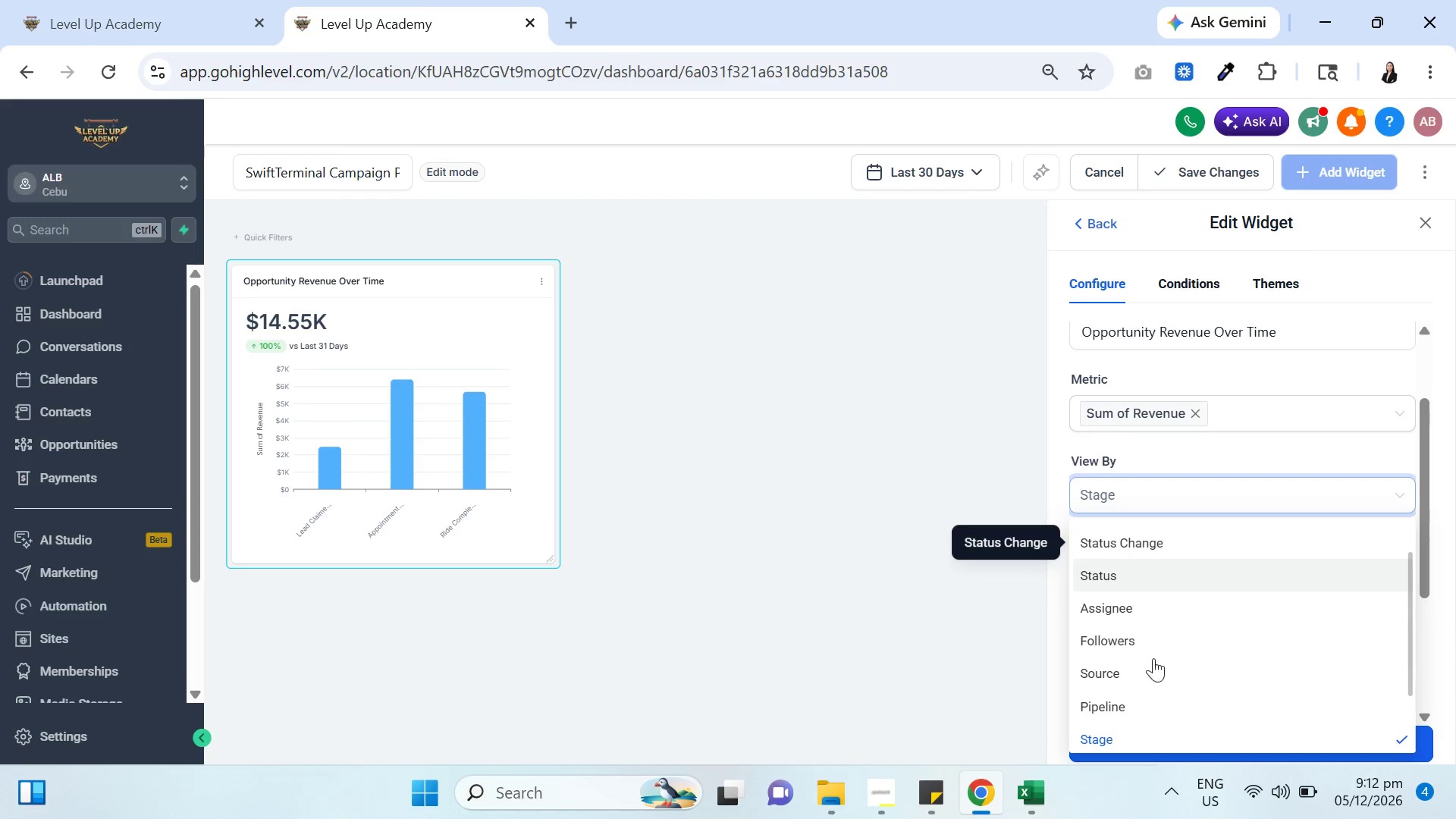 
left_click([1150, 679])
 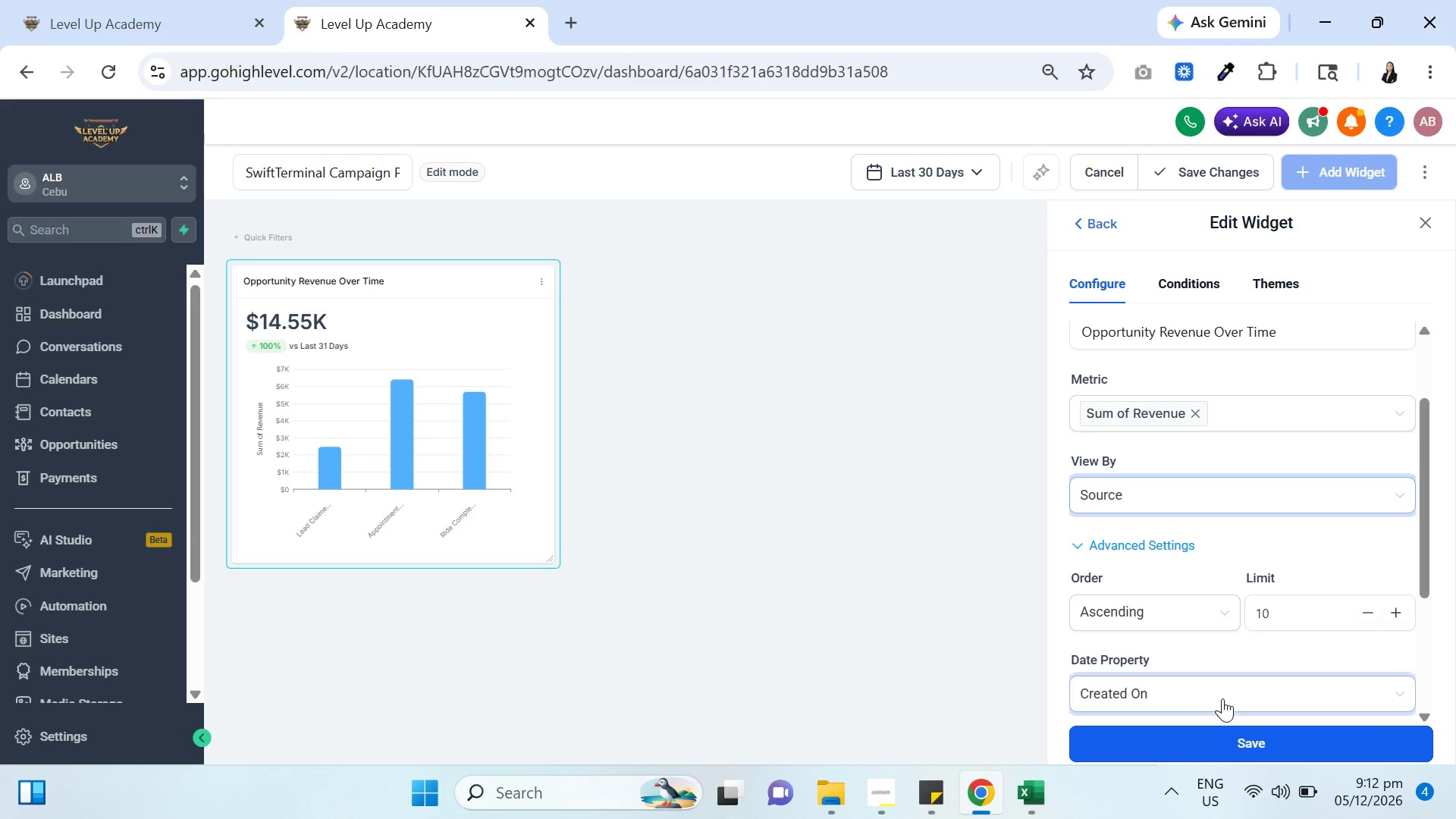 
left_click([1234, 739])
 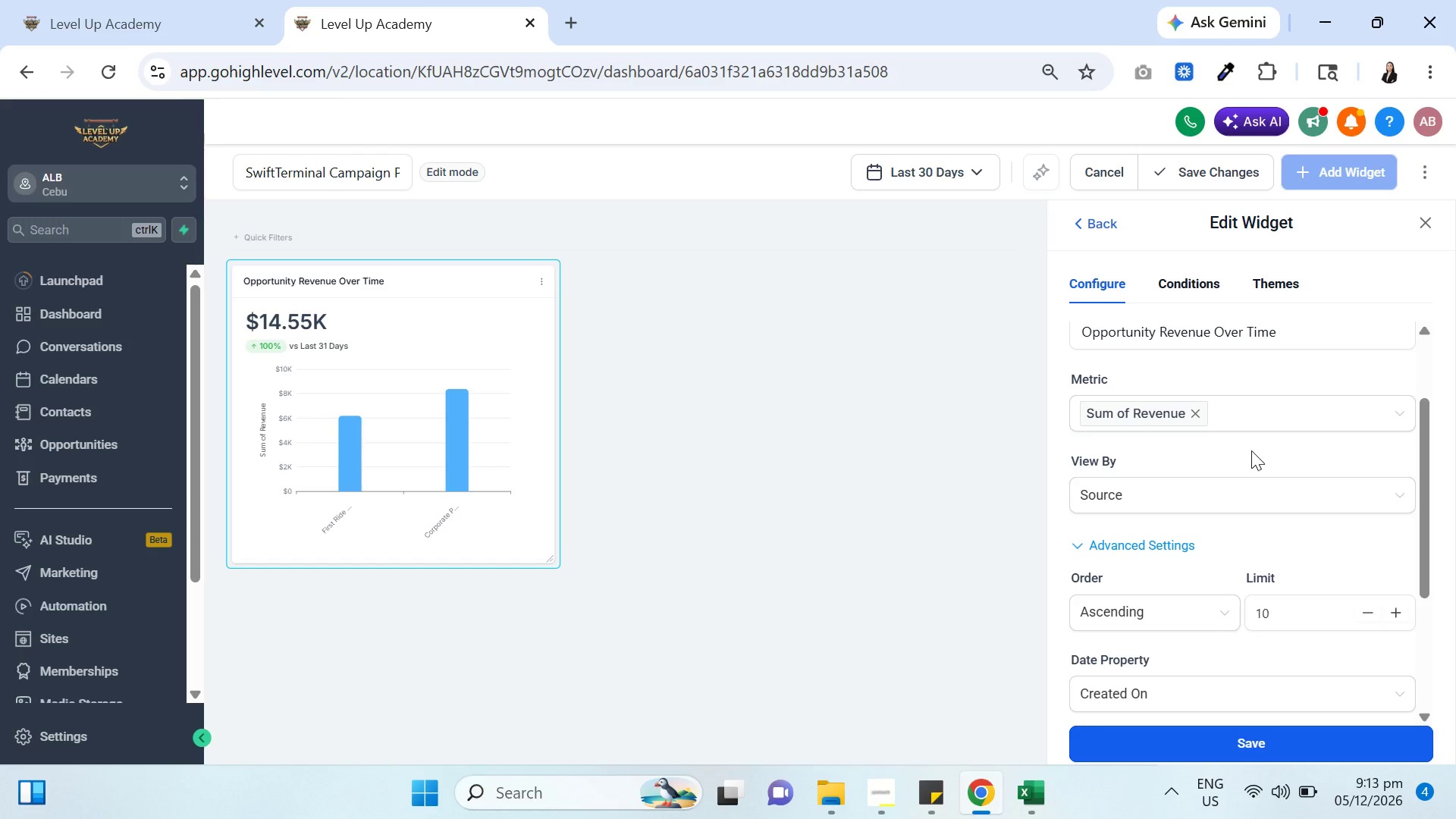 
wait(35.91)
 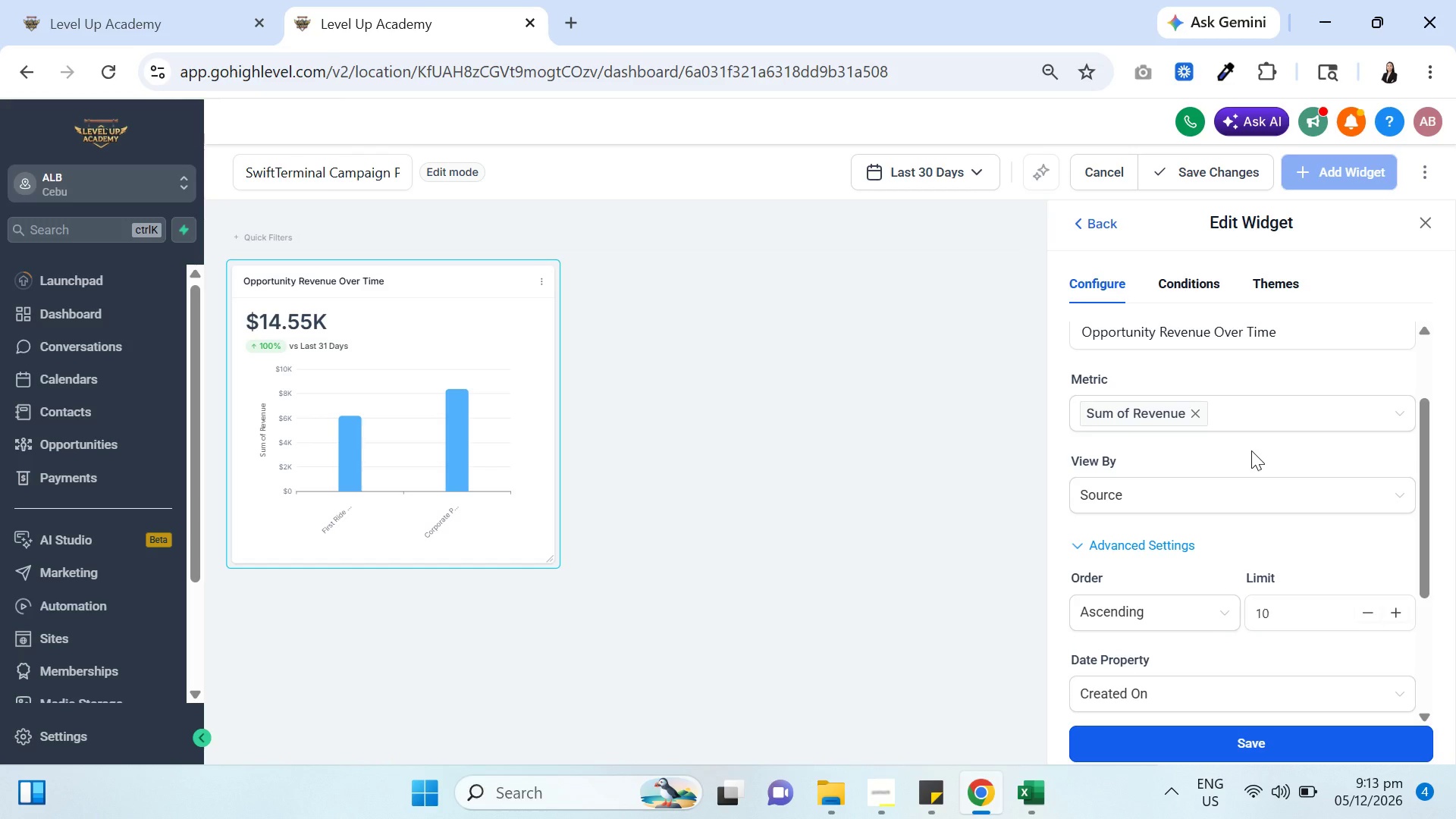 
left_click_drag(start_coordinate=[1293, 331], to_coordinate=[1215, 442])
 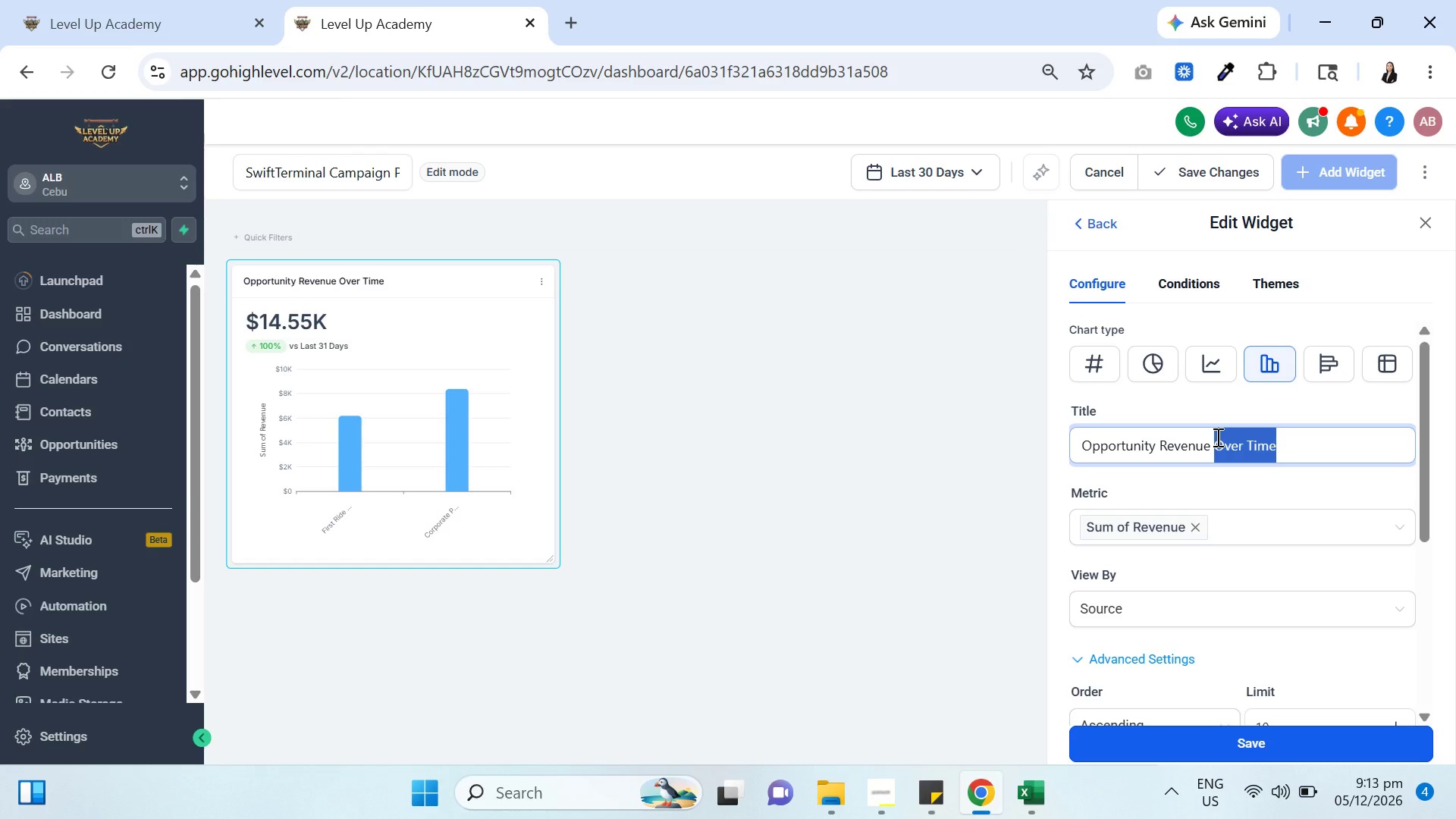 
wait(31.86)
 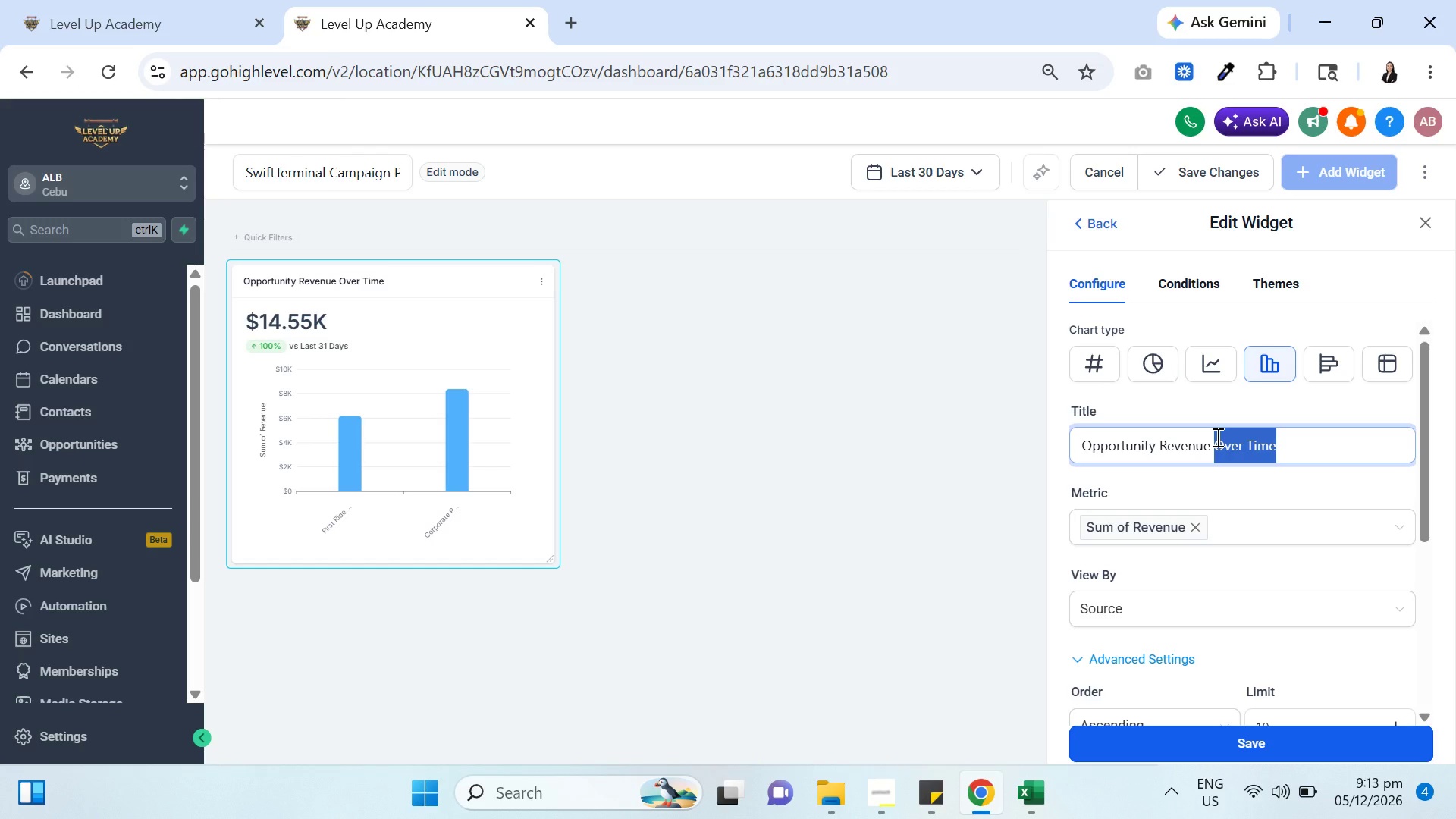 
type(by Sp[Home])
key(Backspace)
type(ource)
 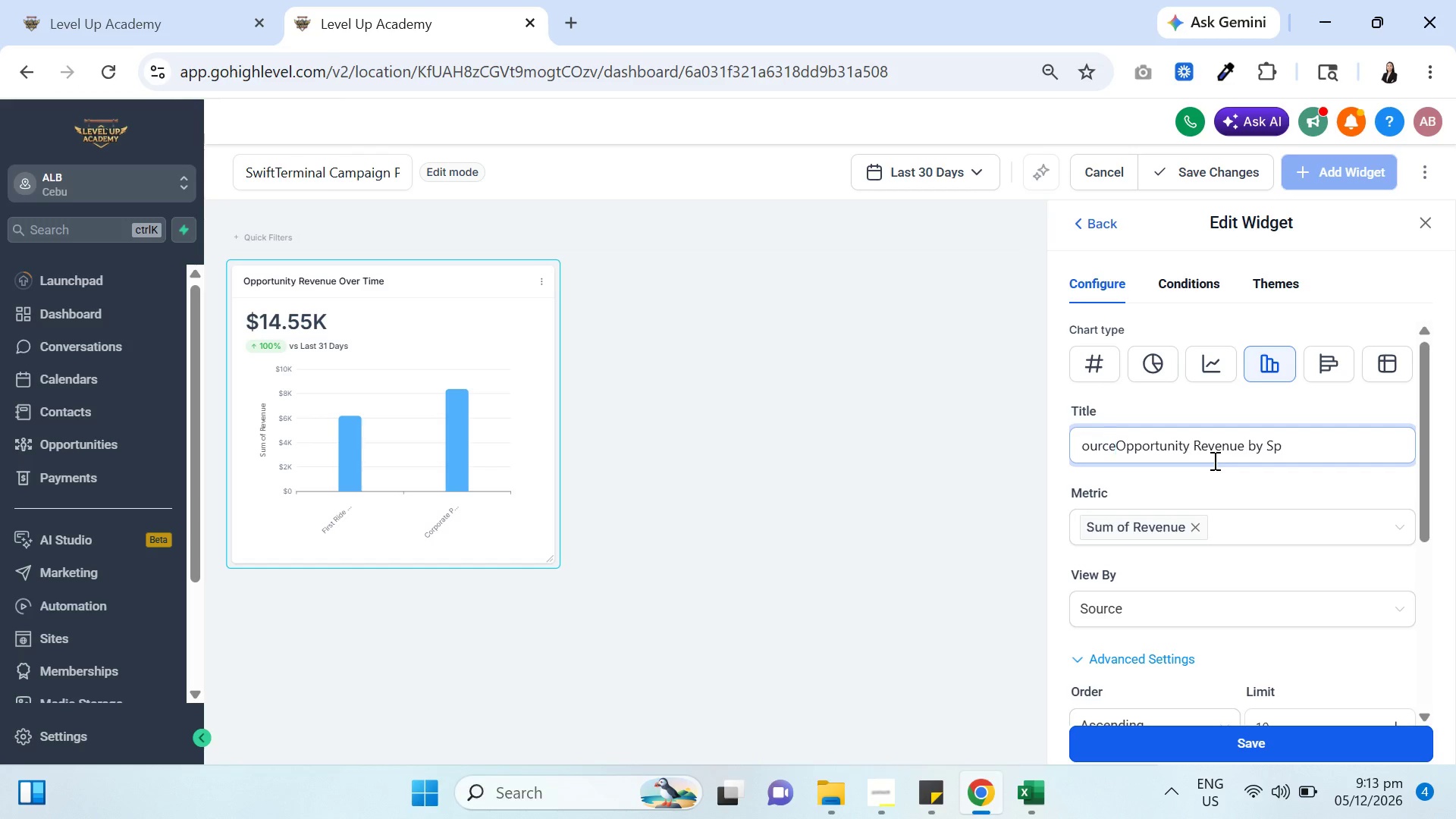 
hold_key(key=Backspace, duration=0.84)
 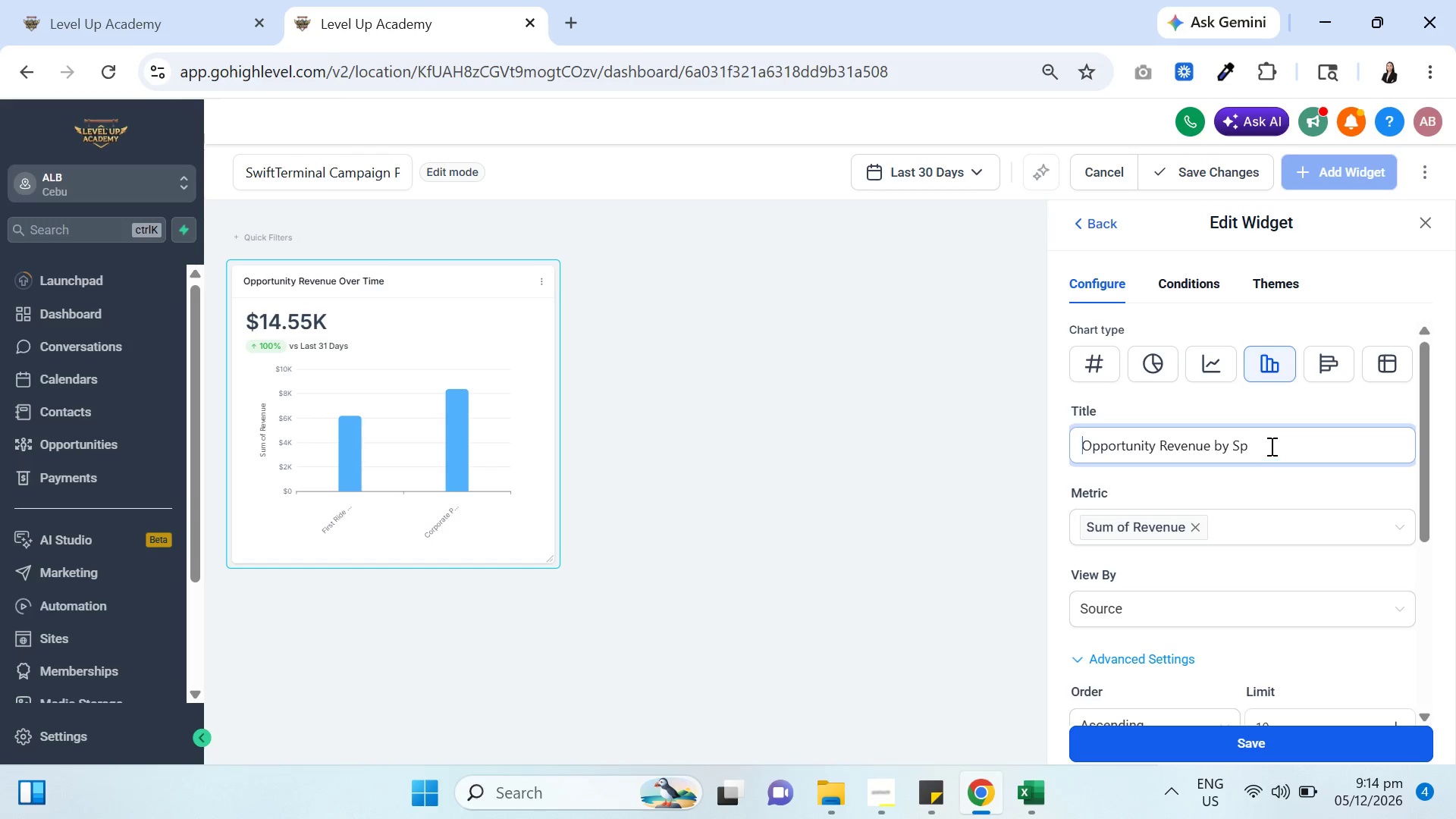 
left_click([1272, 443])
 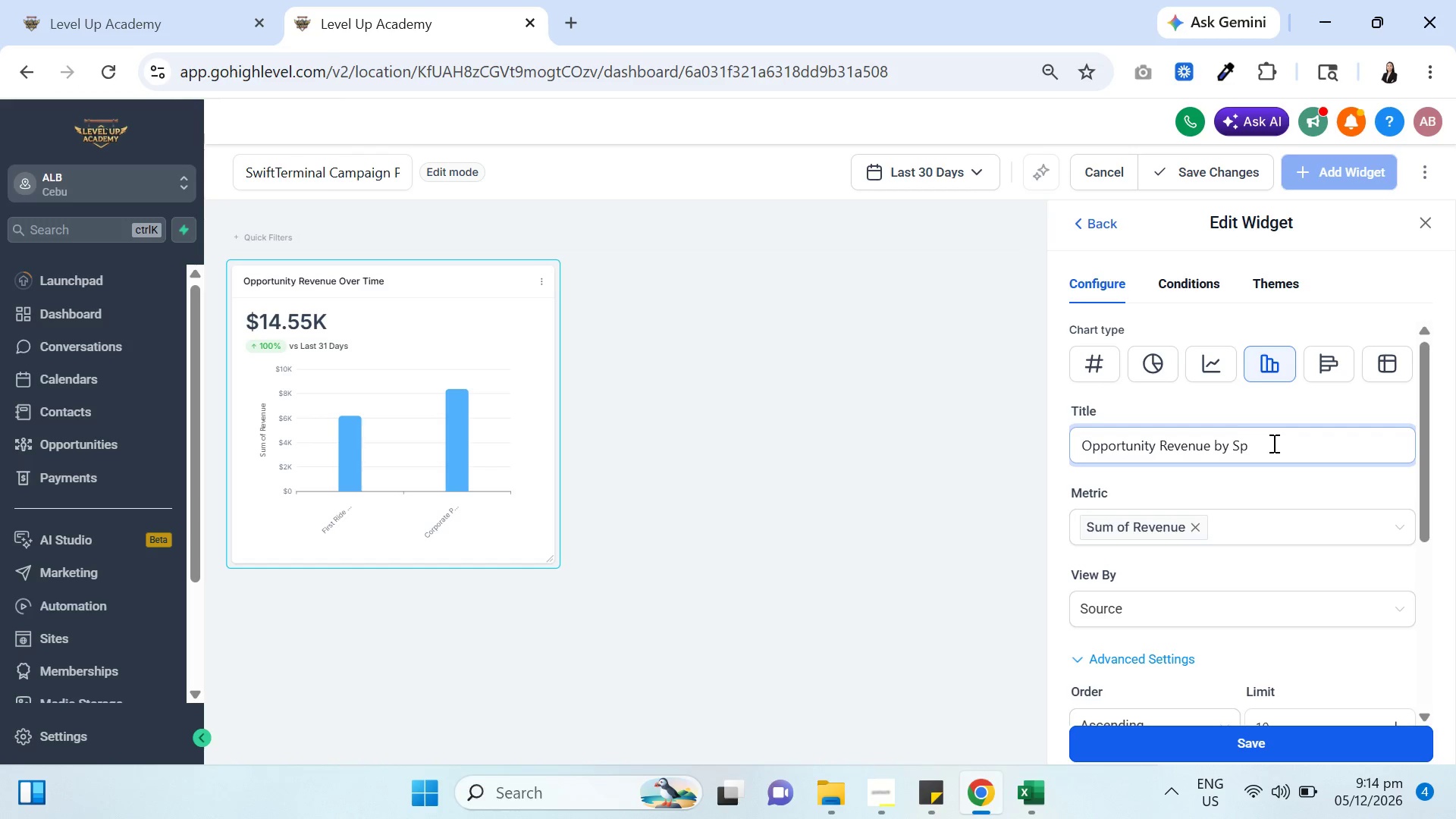 
key(Backspace)
type(ource)
 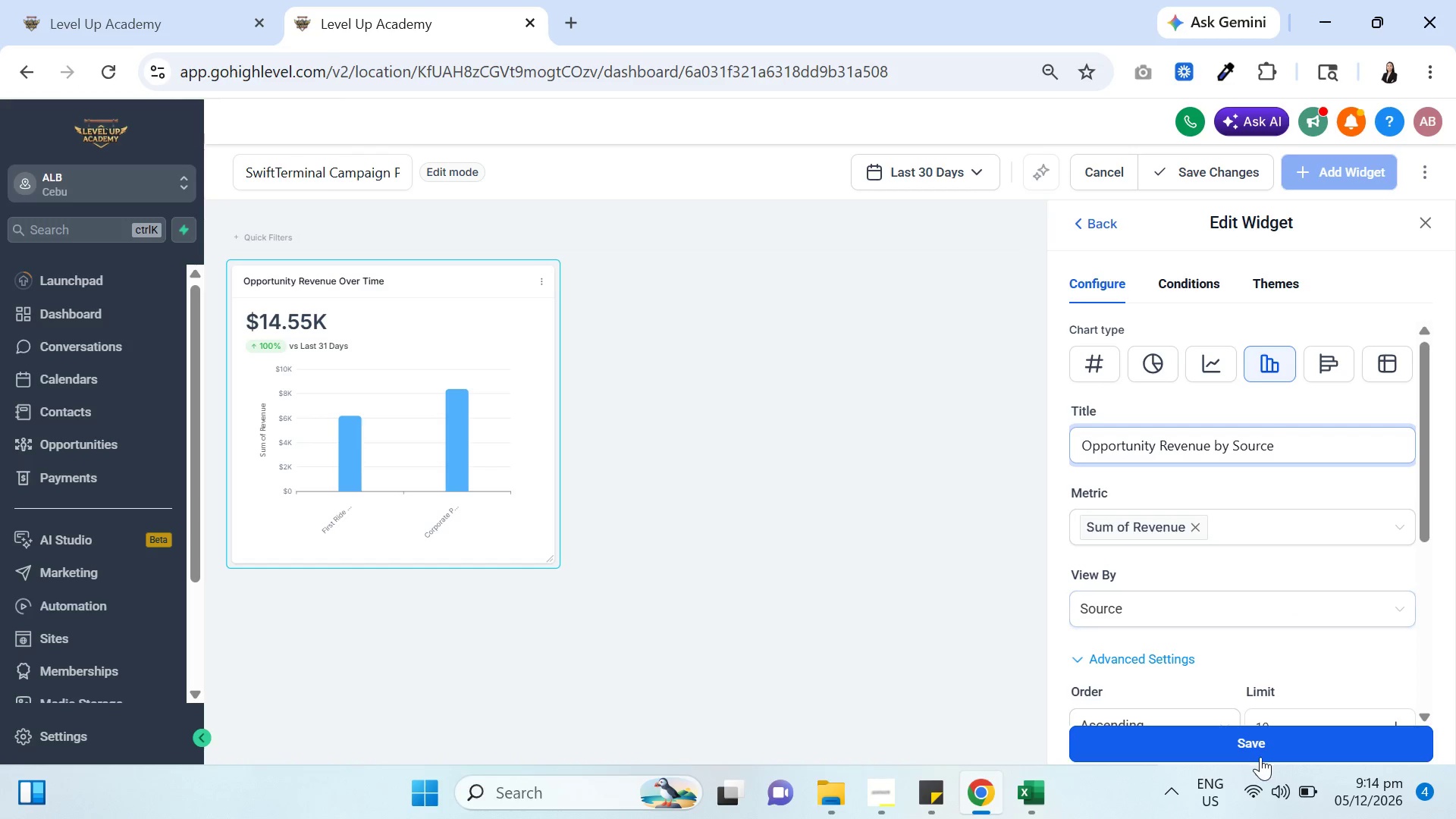 
left_click([1260, 745])
 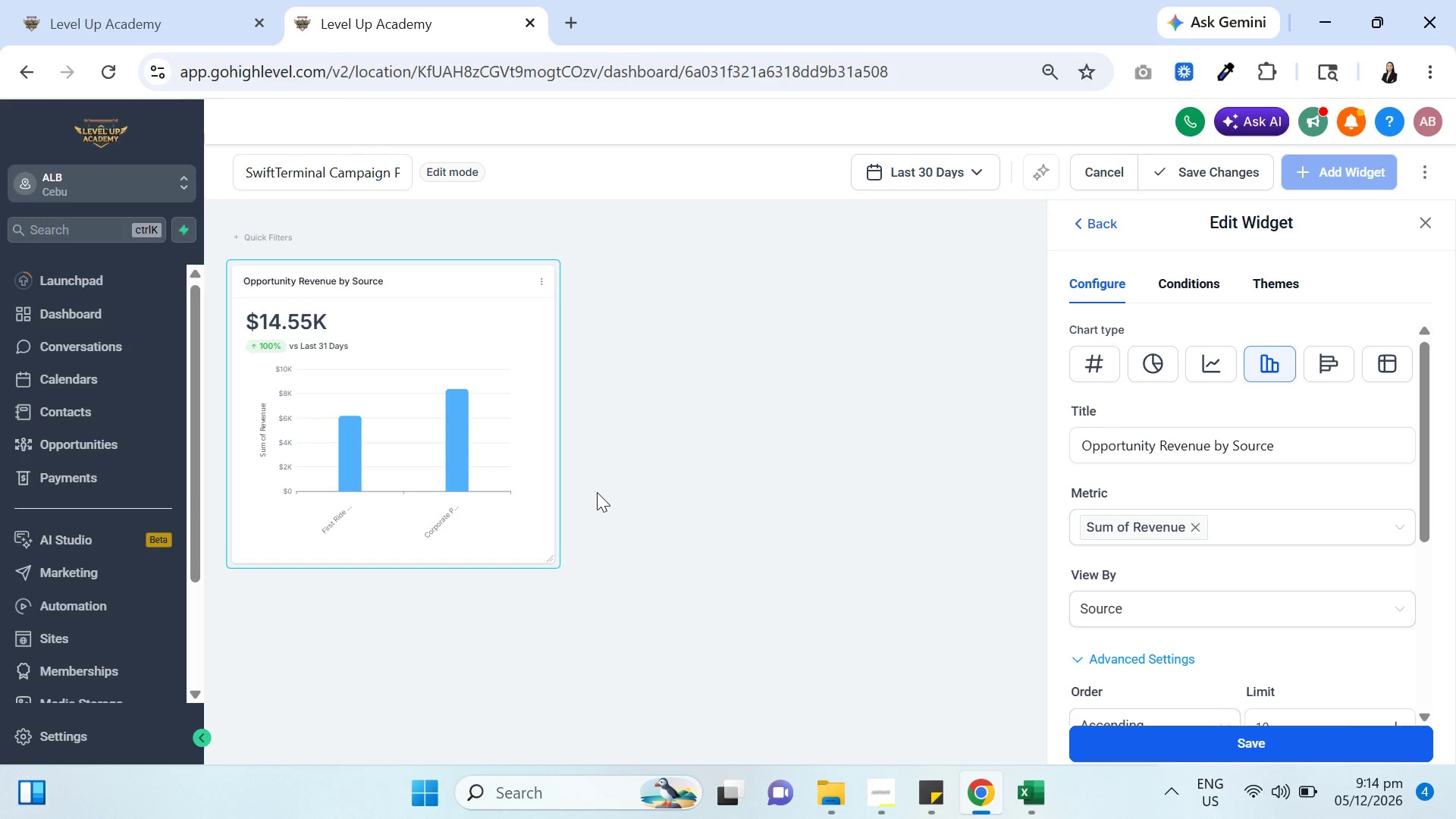 
wait(13.45)
 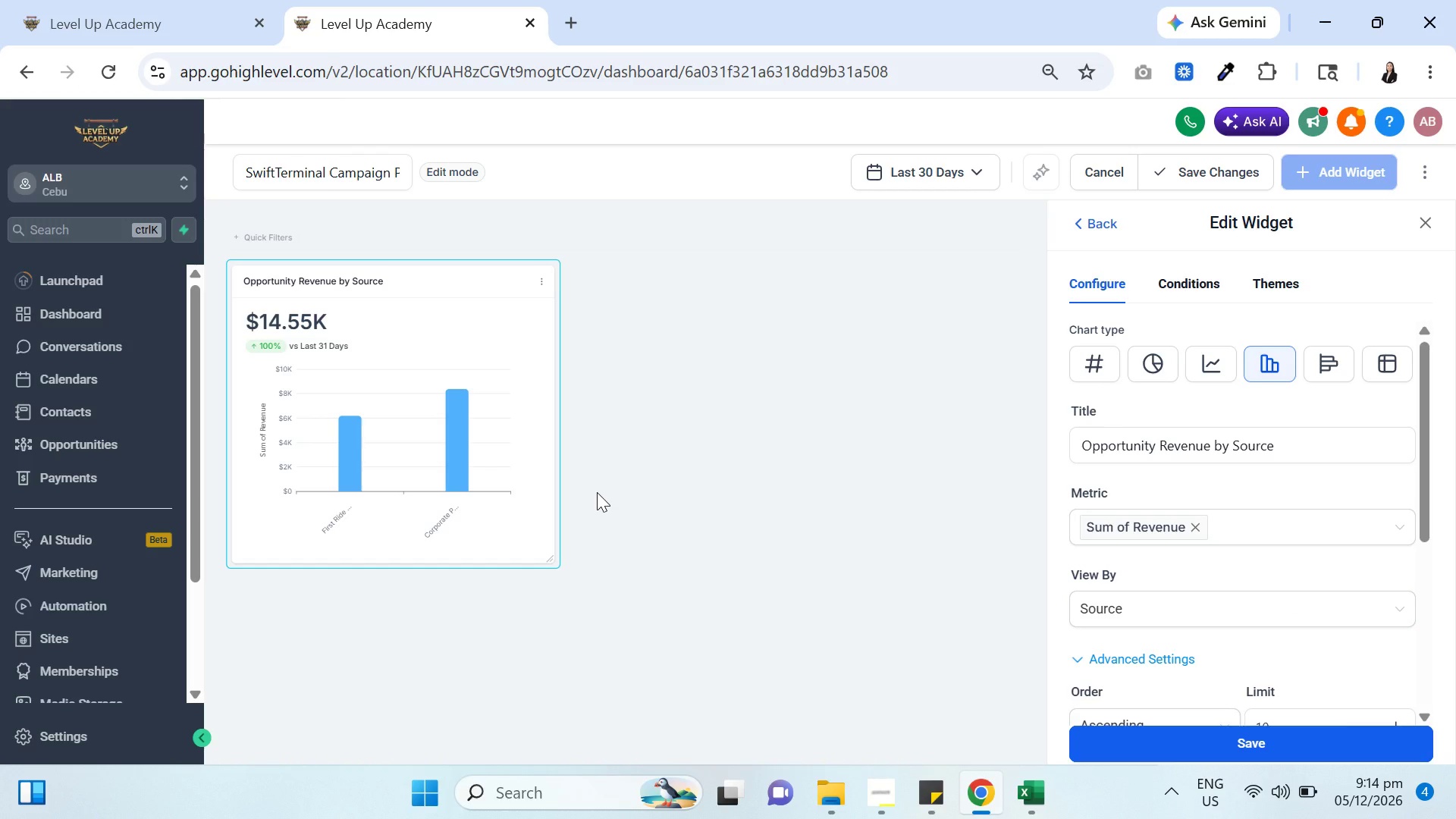 
left_click([1157, 359])
 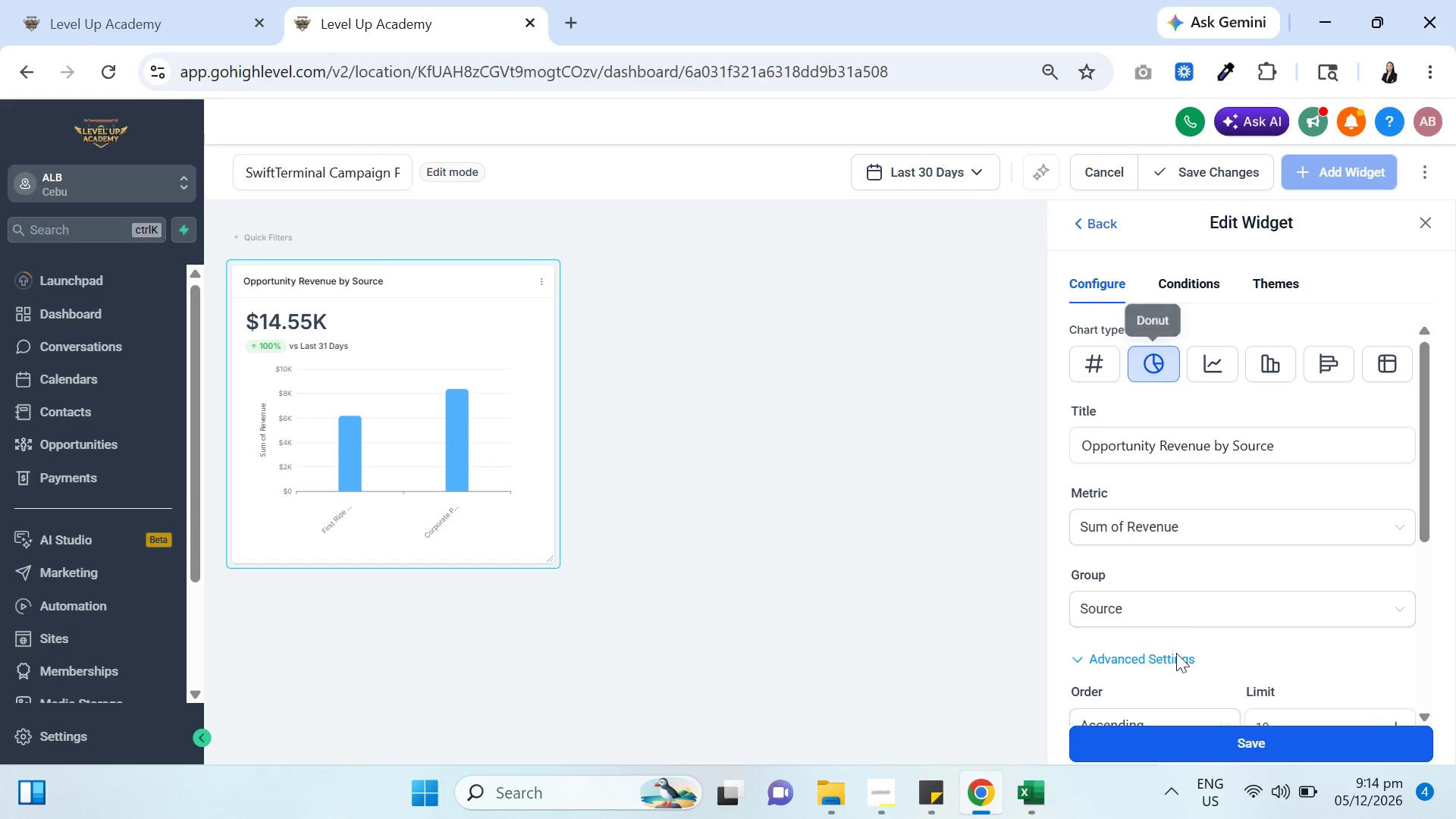 
left_click([1202, 742])
 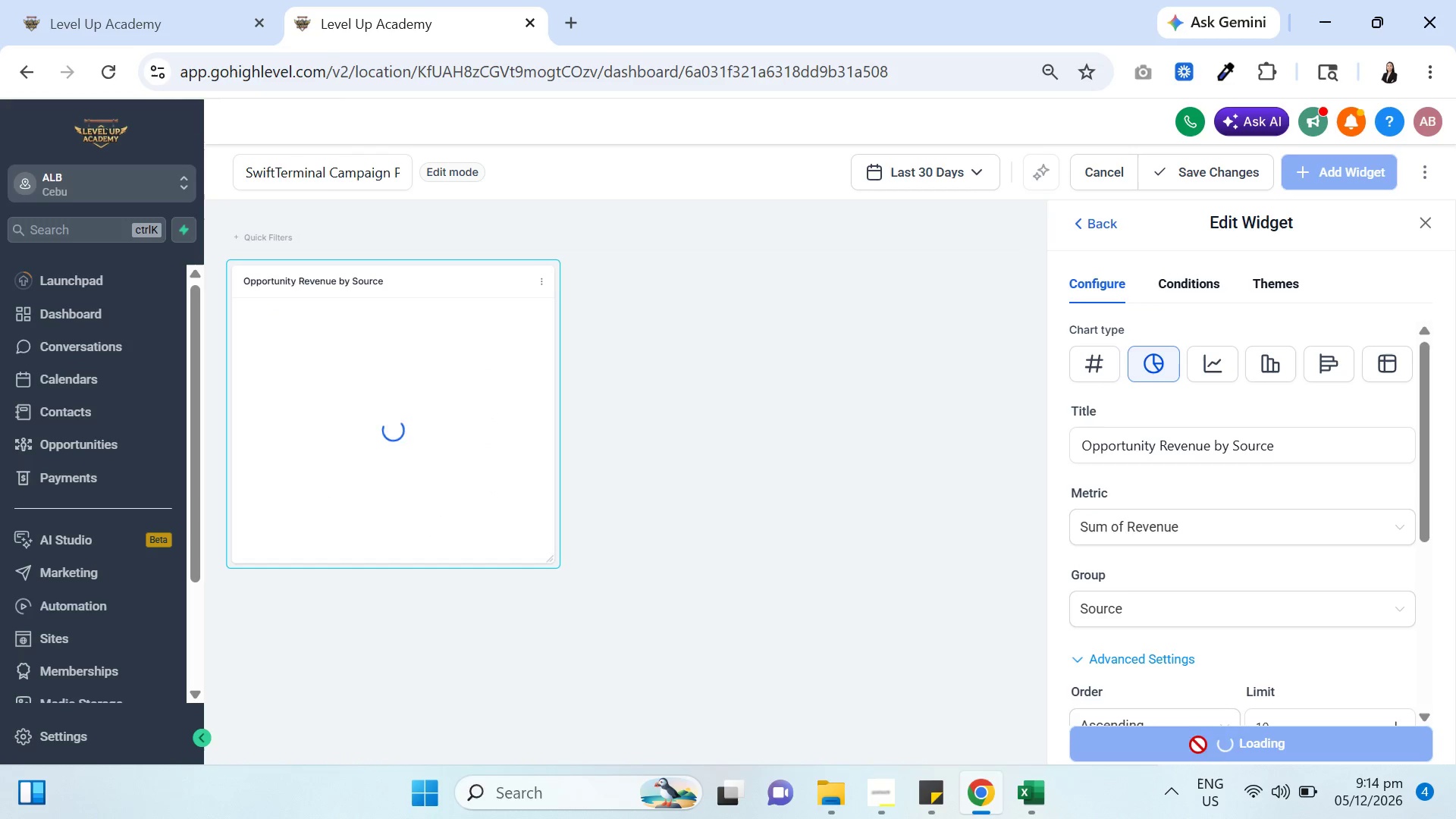 
mouse_move([1210, 708])
 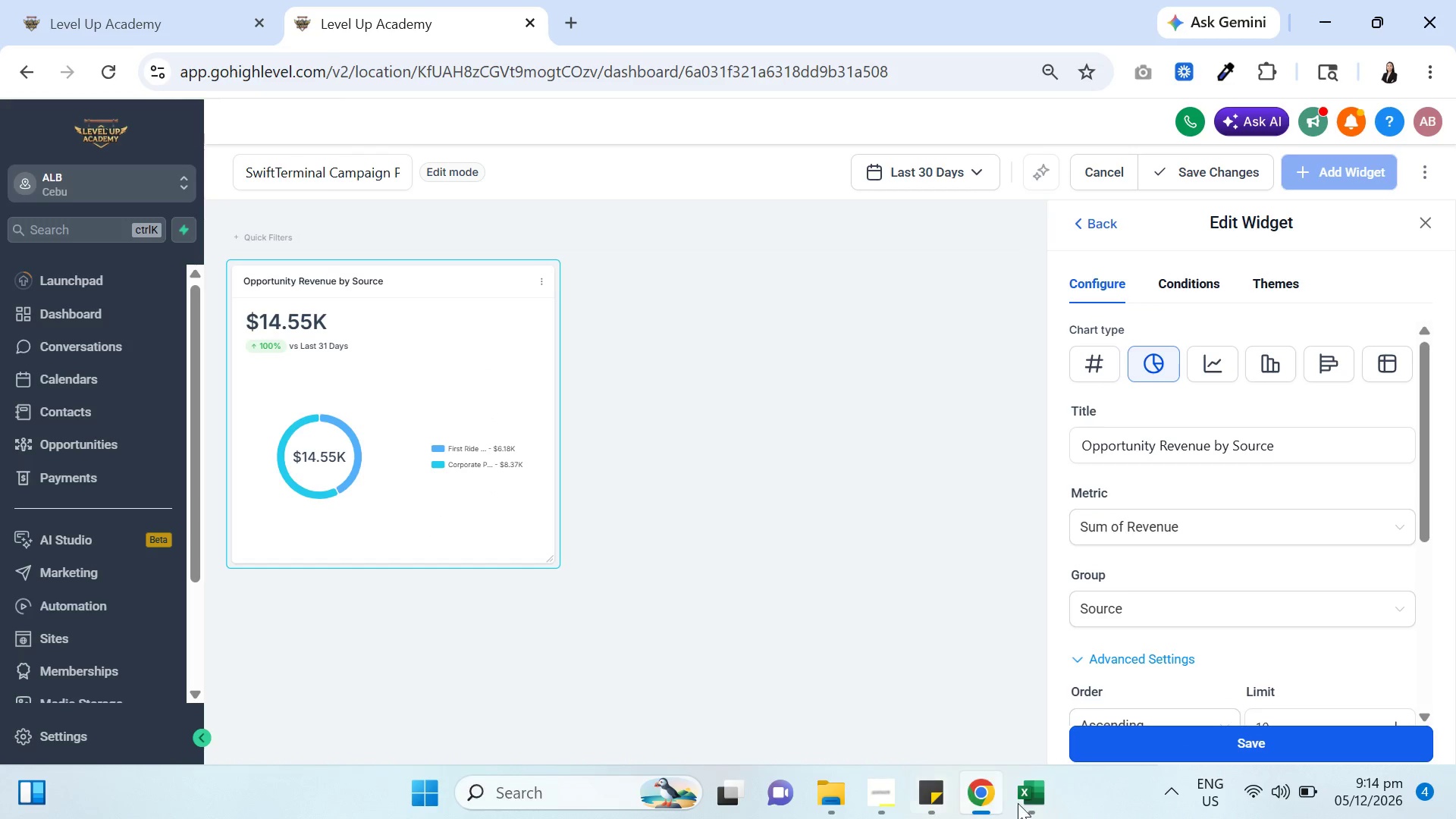 
left_click([1041, 804])
 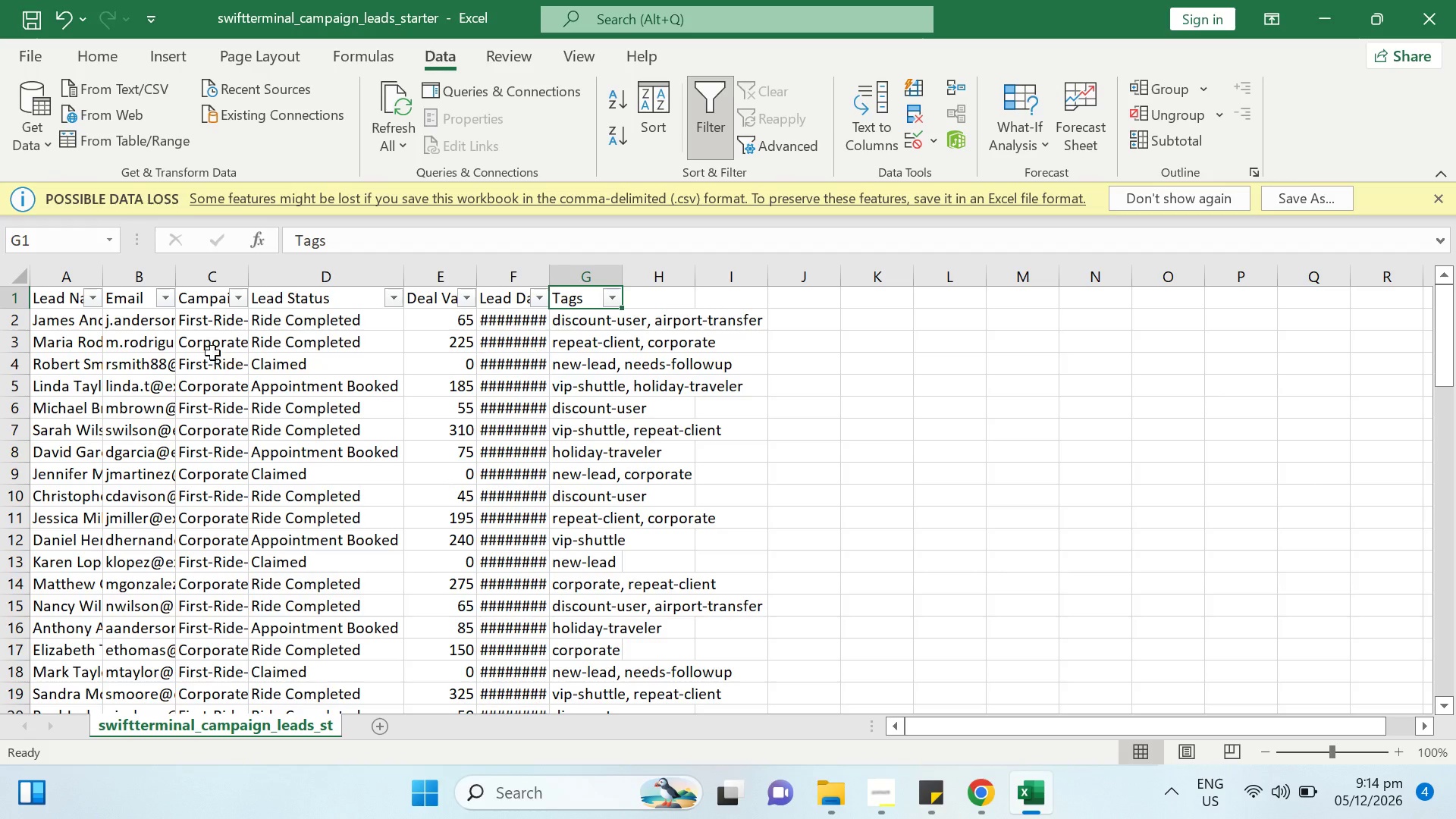 
left_click([196, 320])
 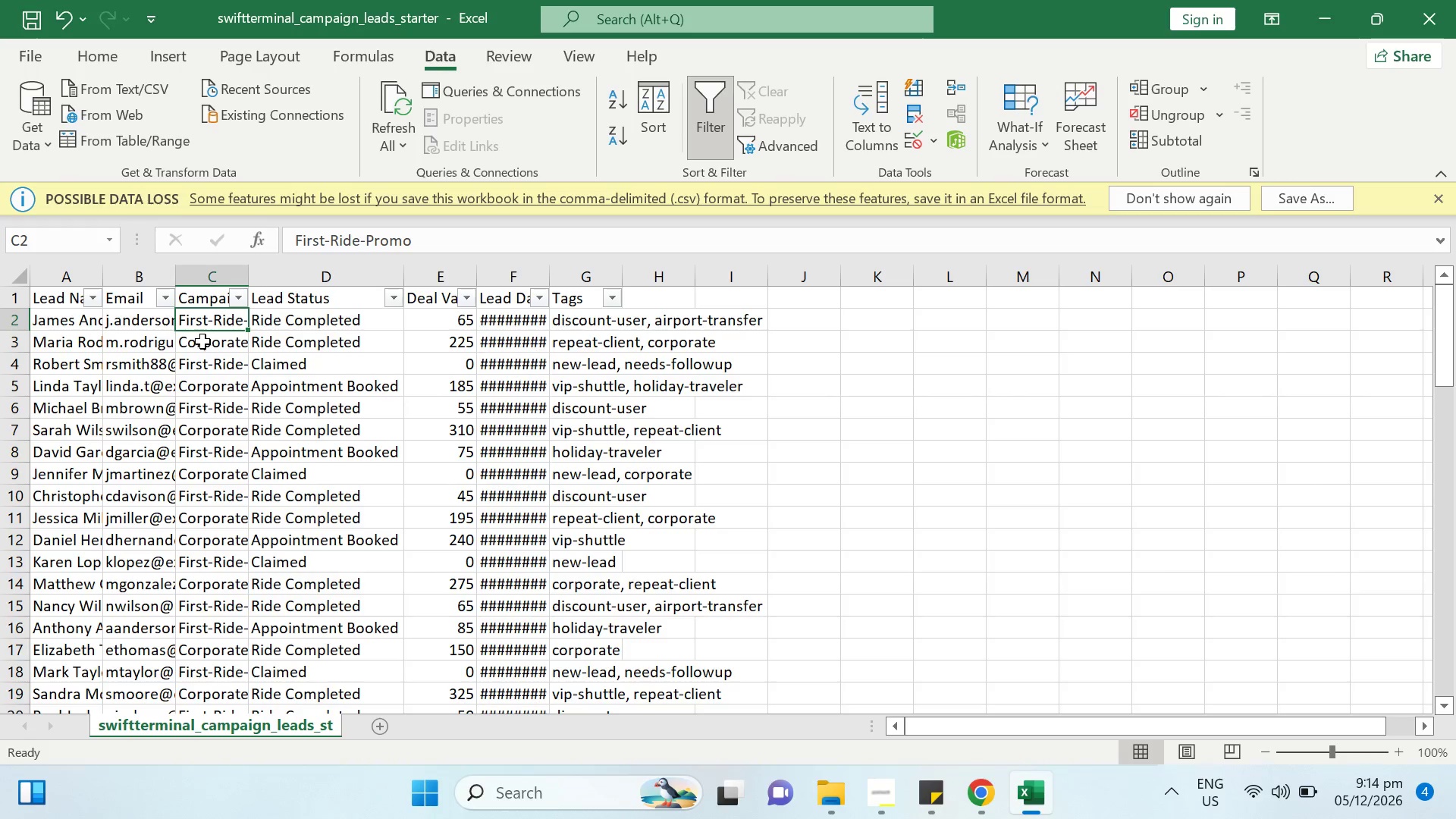 
left_click([205, 342])
 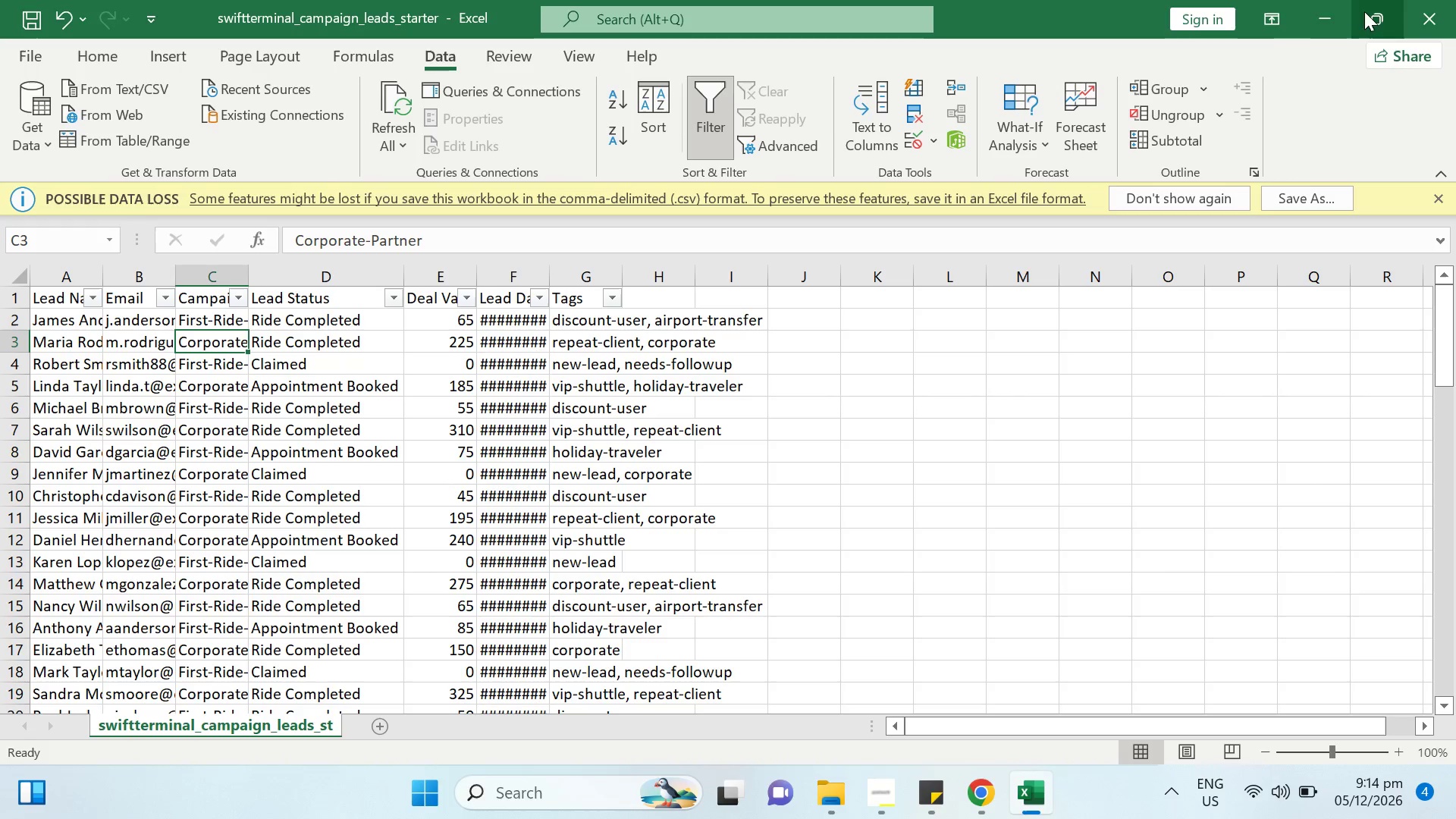 
left_click([1304, 28])
 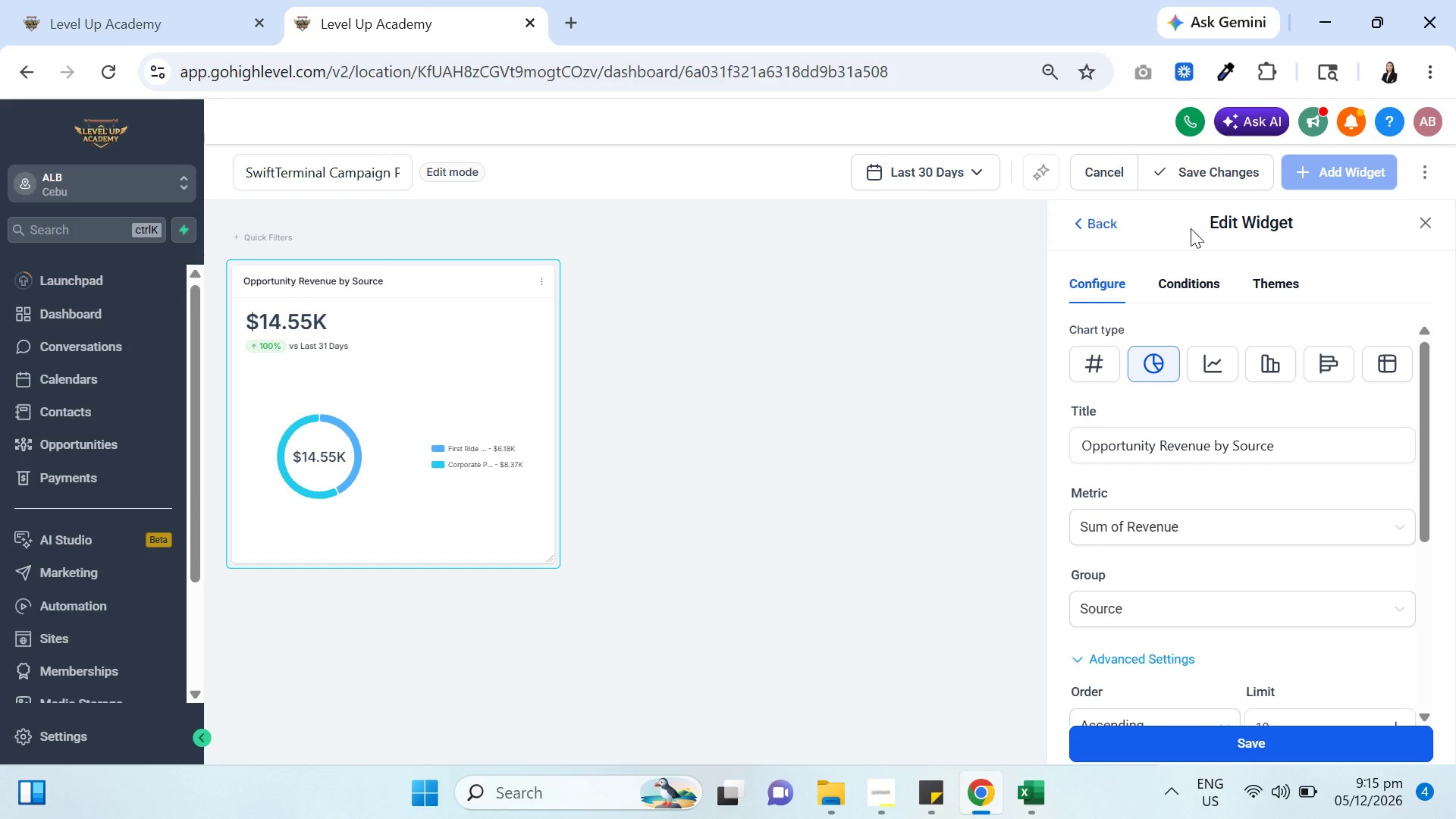 
wait(70.69)
 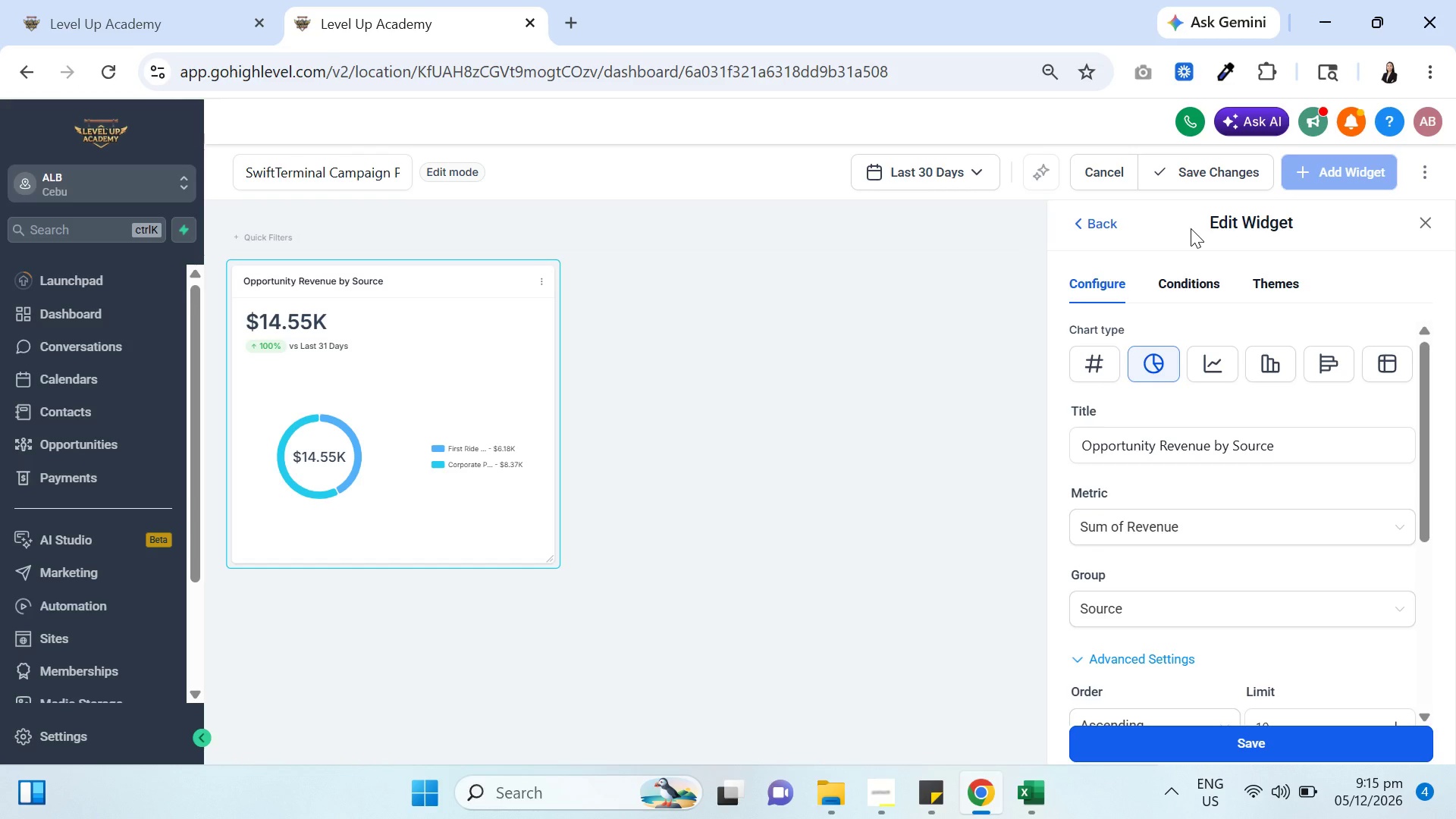 
left_click([1180, 165])
 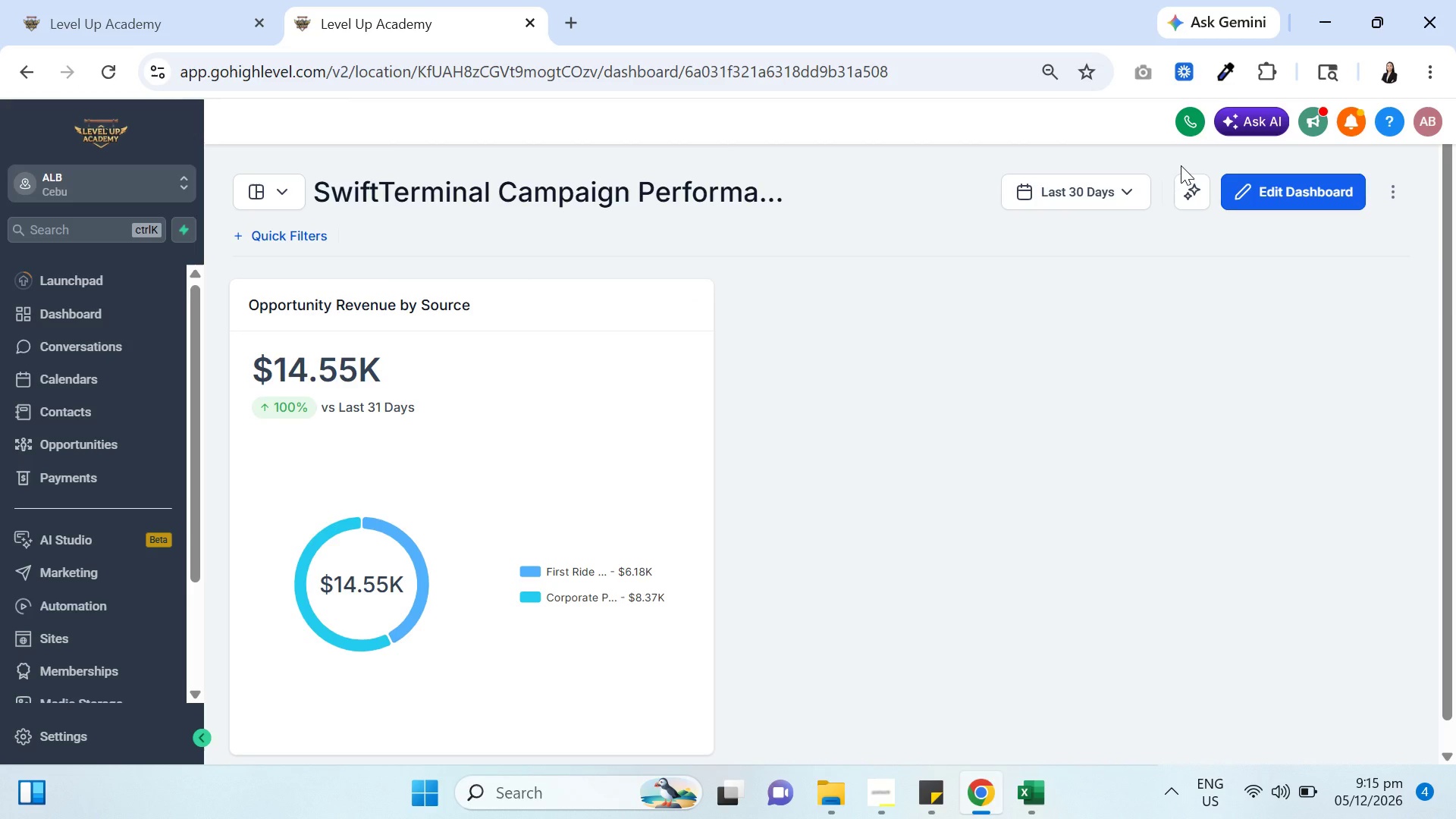 
wait(5.48)
 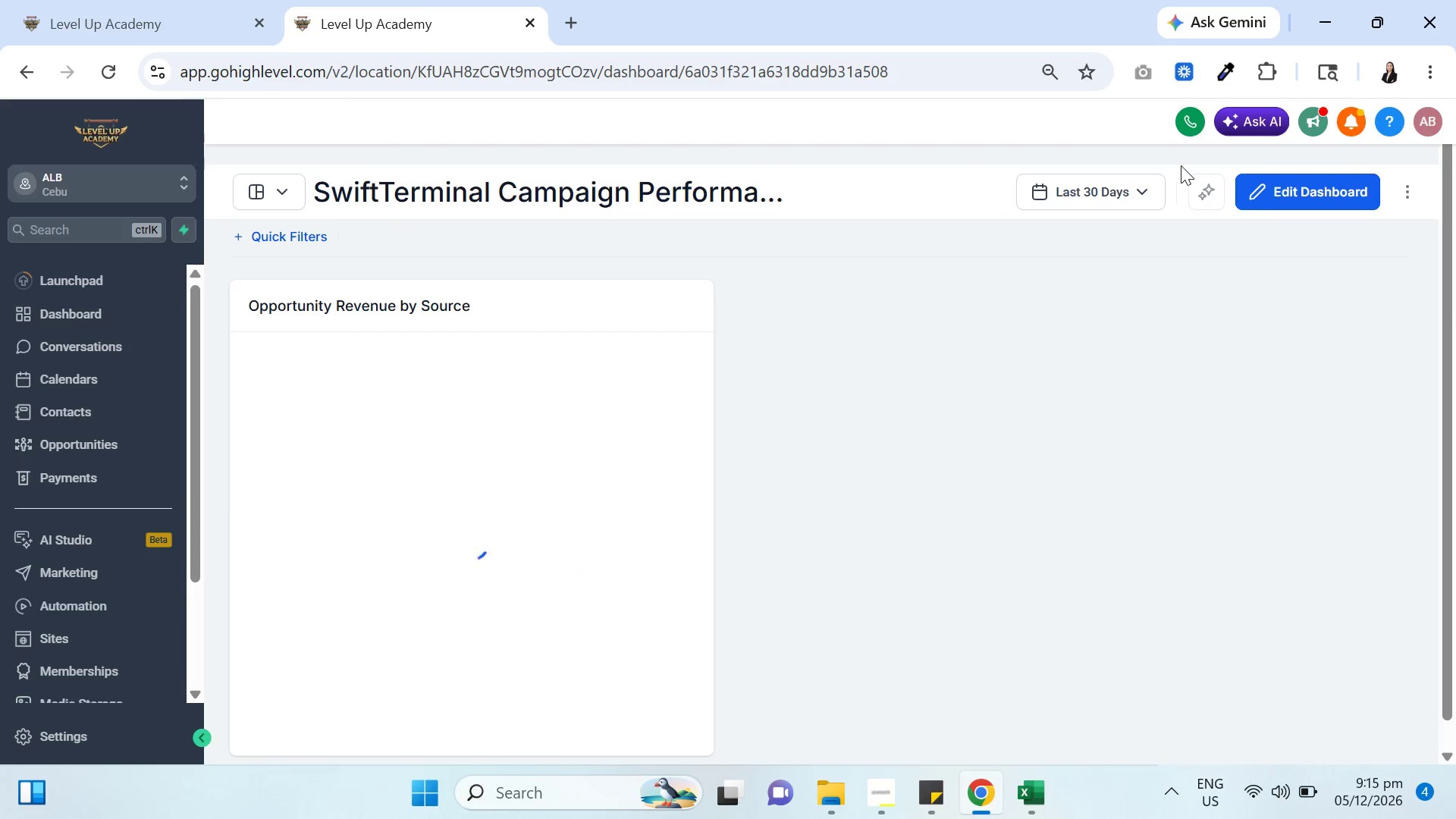 
scroll: coordinate [795, 413], scroll_direction: down, amount: 3.0
 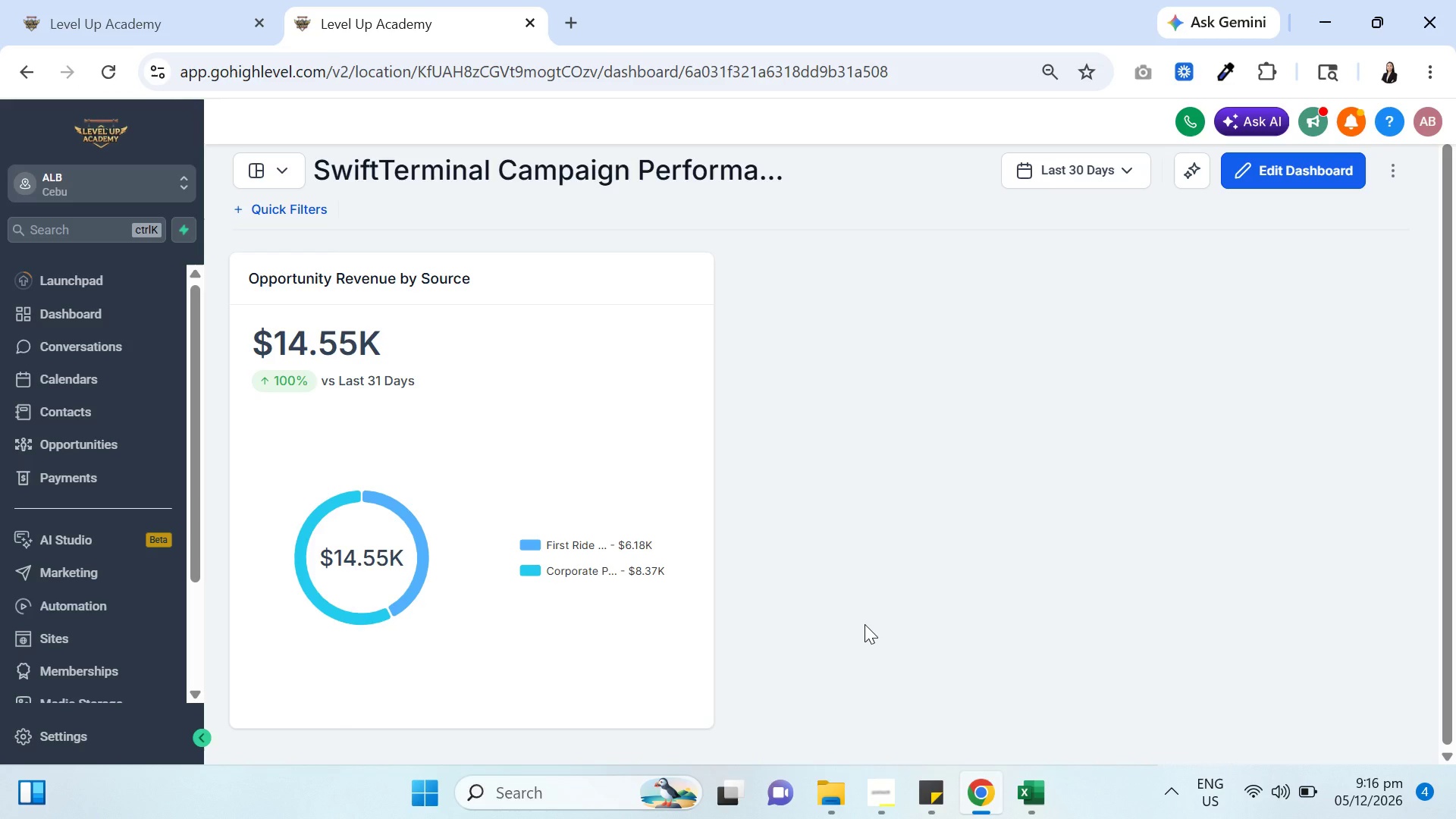 
wait(22.05)
 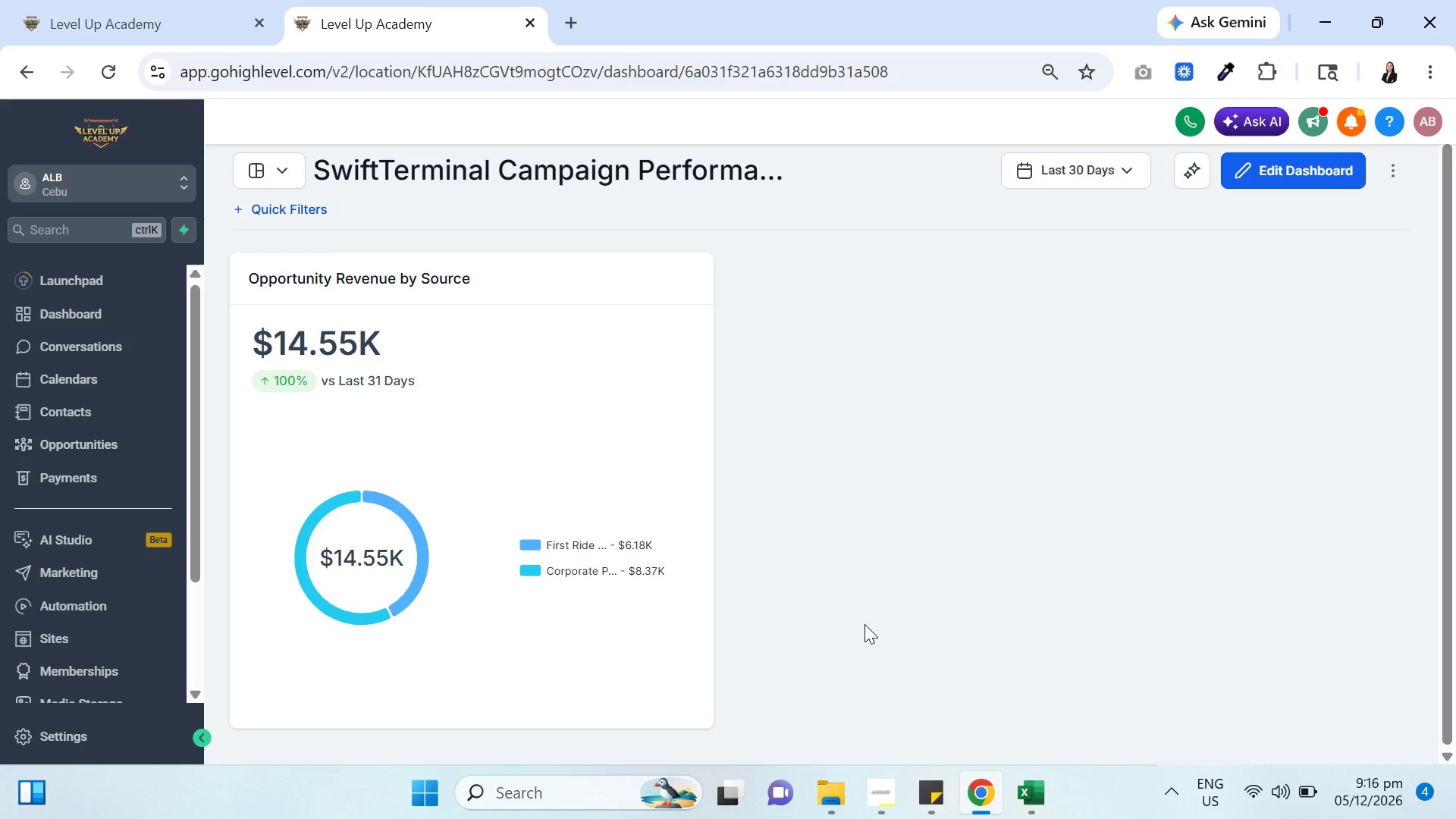 
mouse_move([1280, 204])
 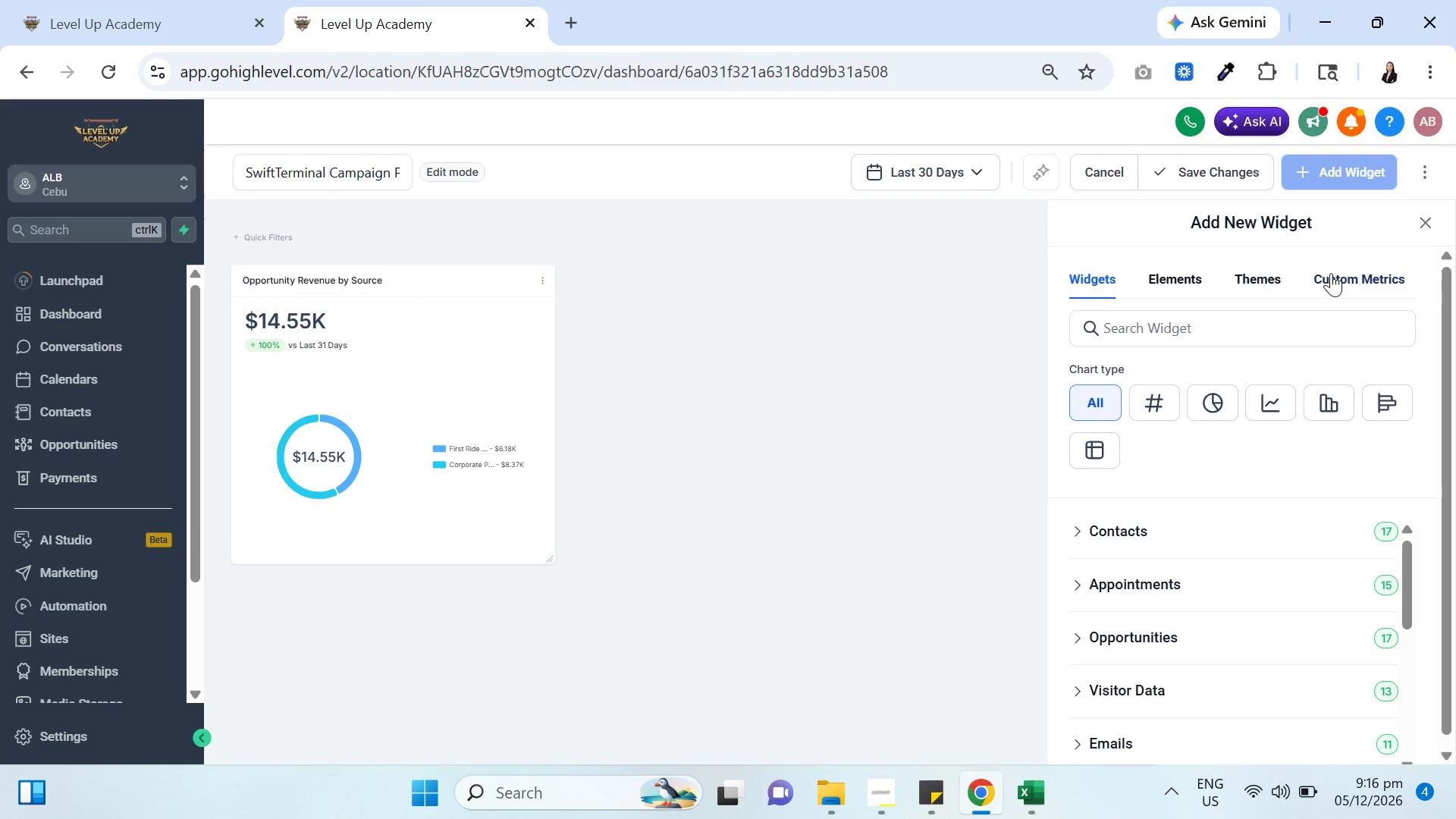 
left_click([1343, 268])
 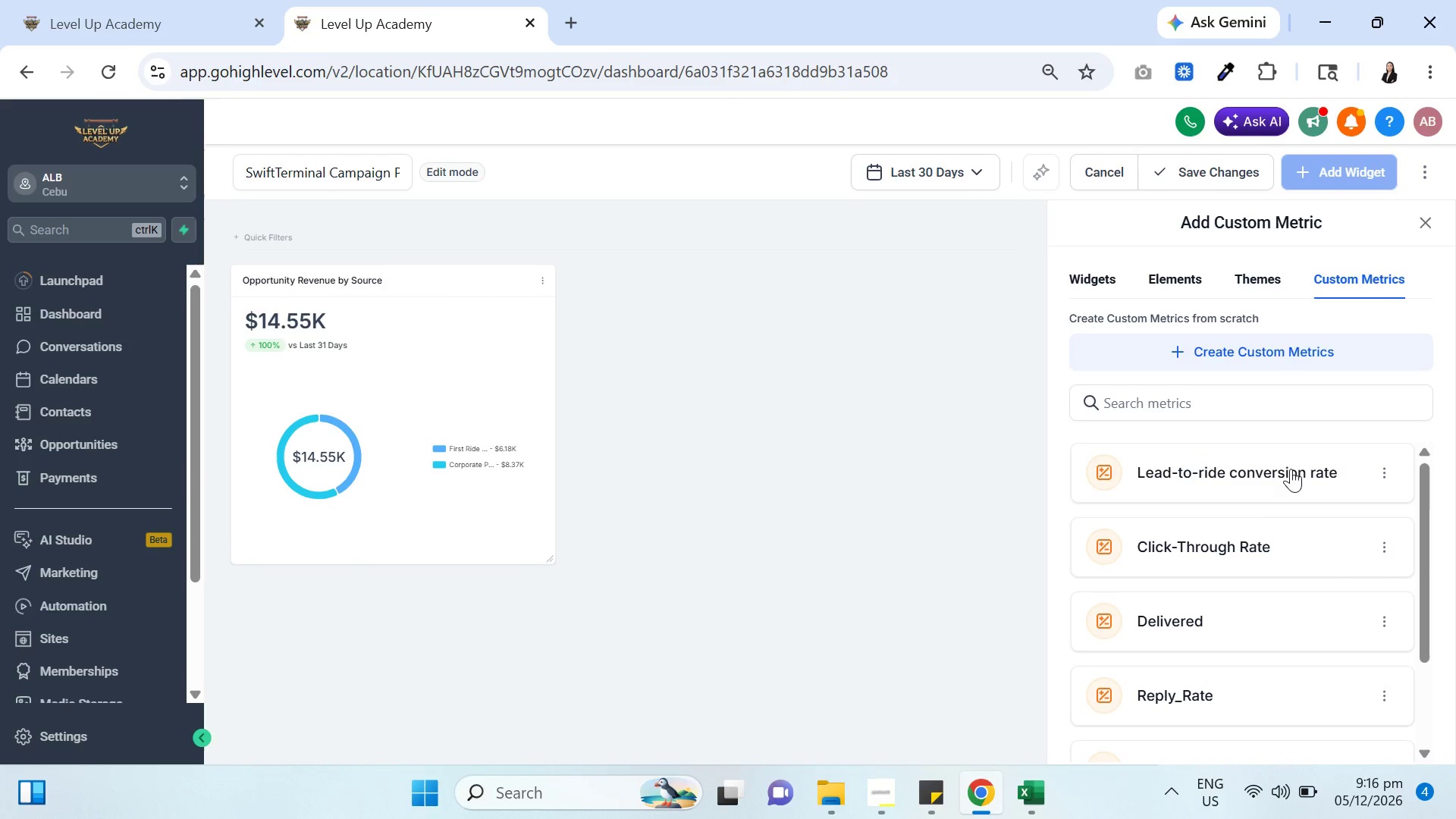 
left_click([1305, 469])
 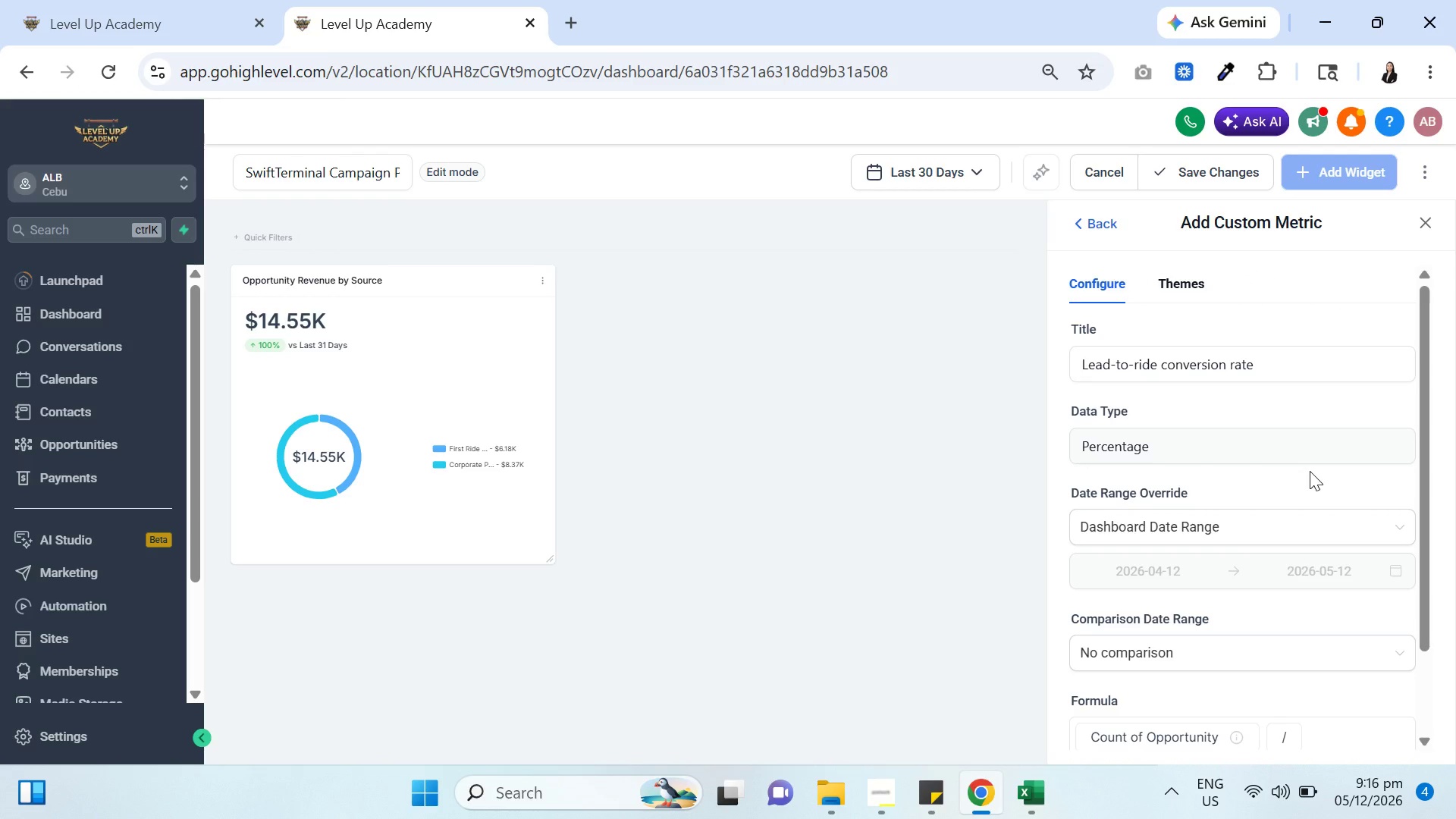 
scroll: coordinate [1296, 579], scroll_direction: down, amount: 3.0
 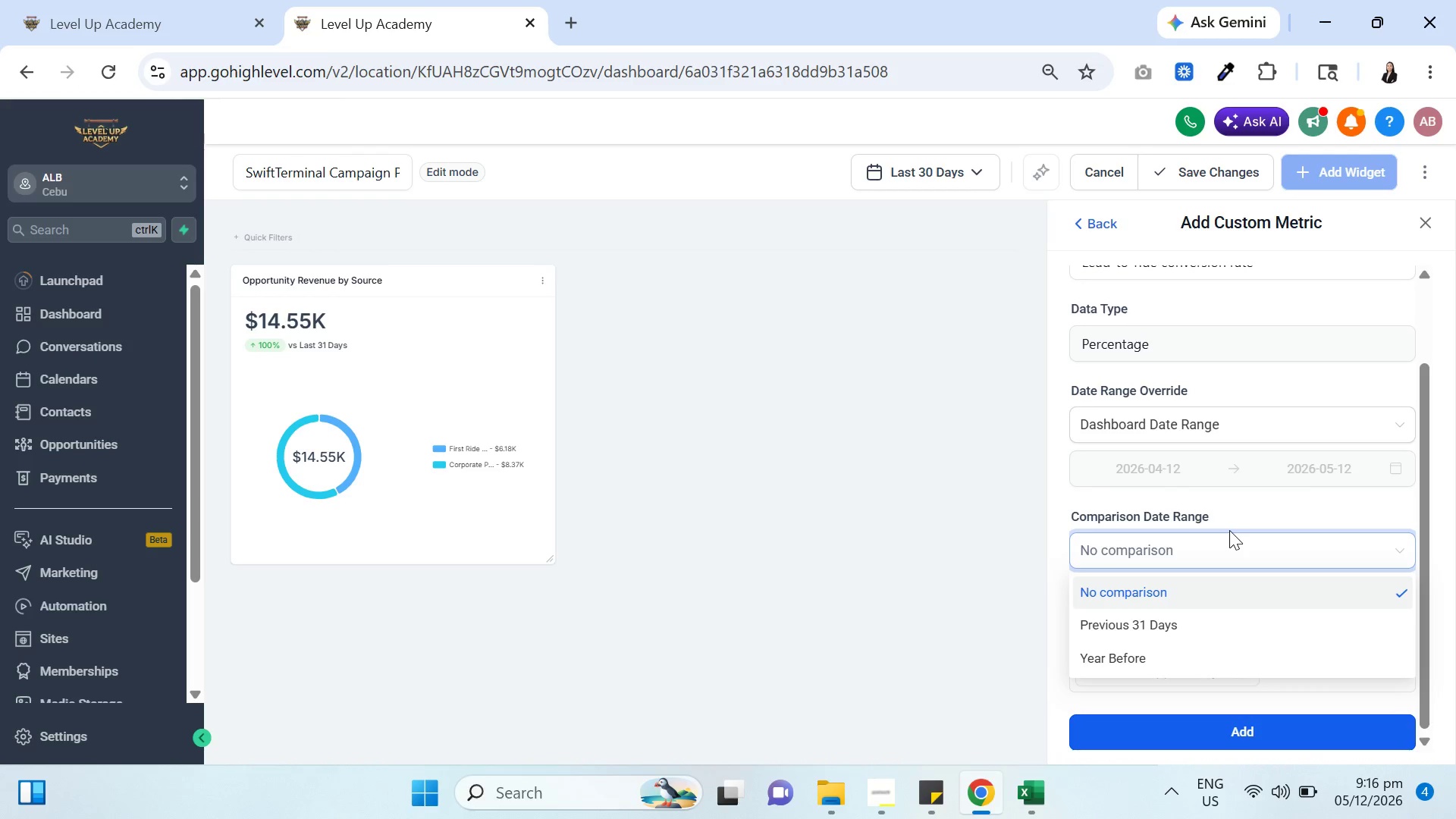 
left_click([1234, 434])
 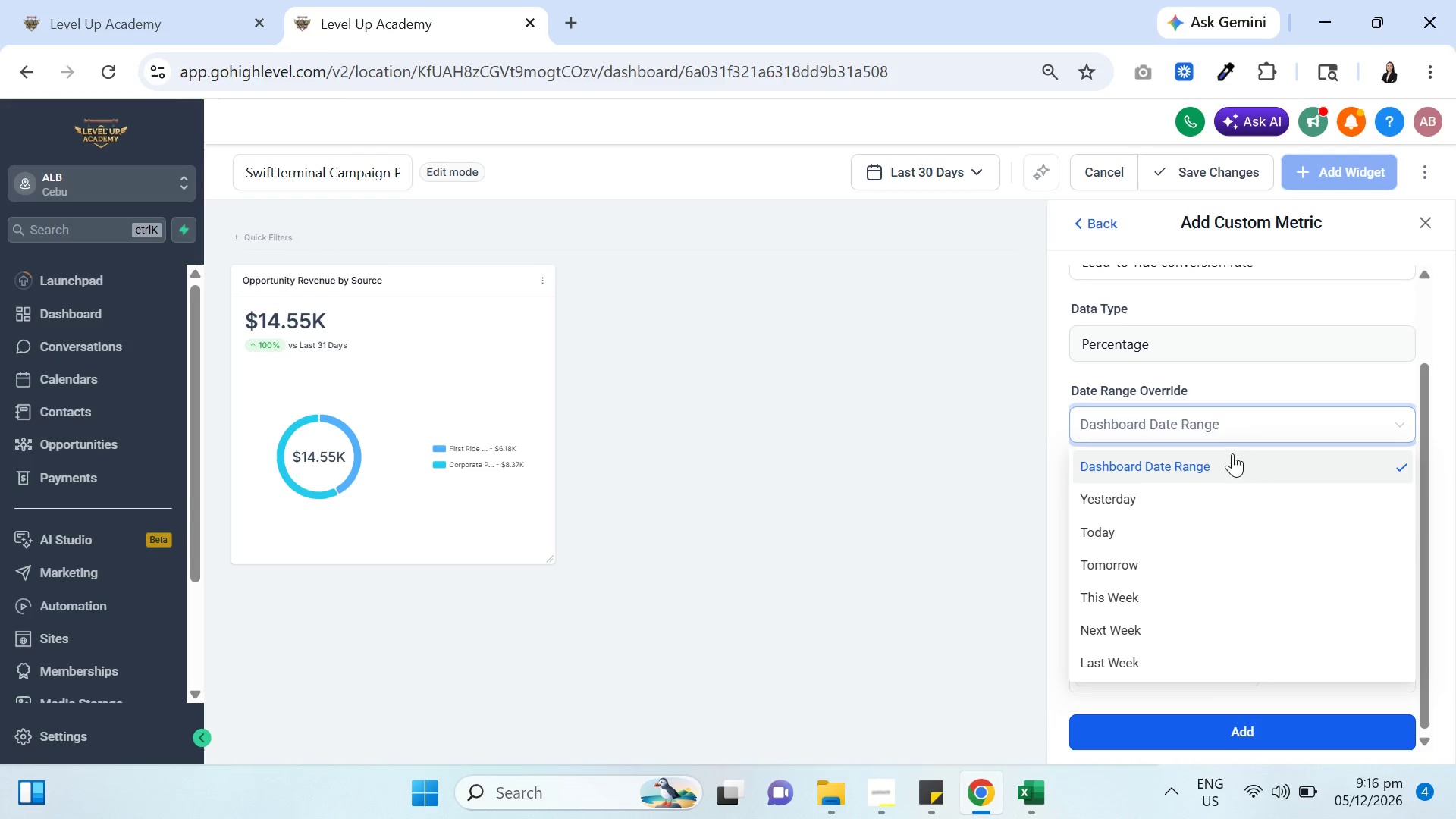 
scroll: coordinate [1230, 635], scroll_direction: down, amount: 7.0
 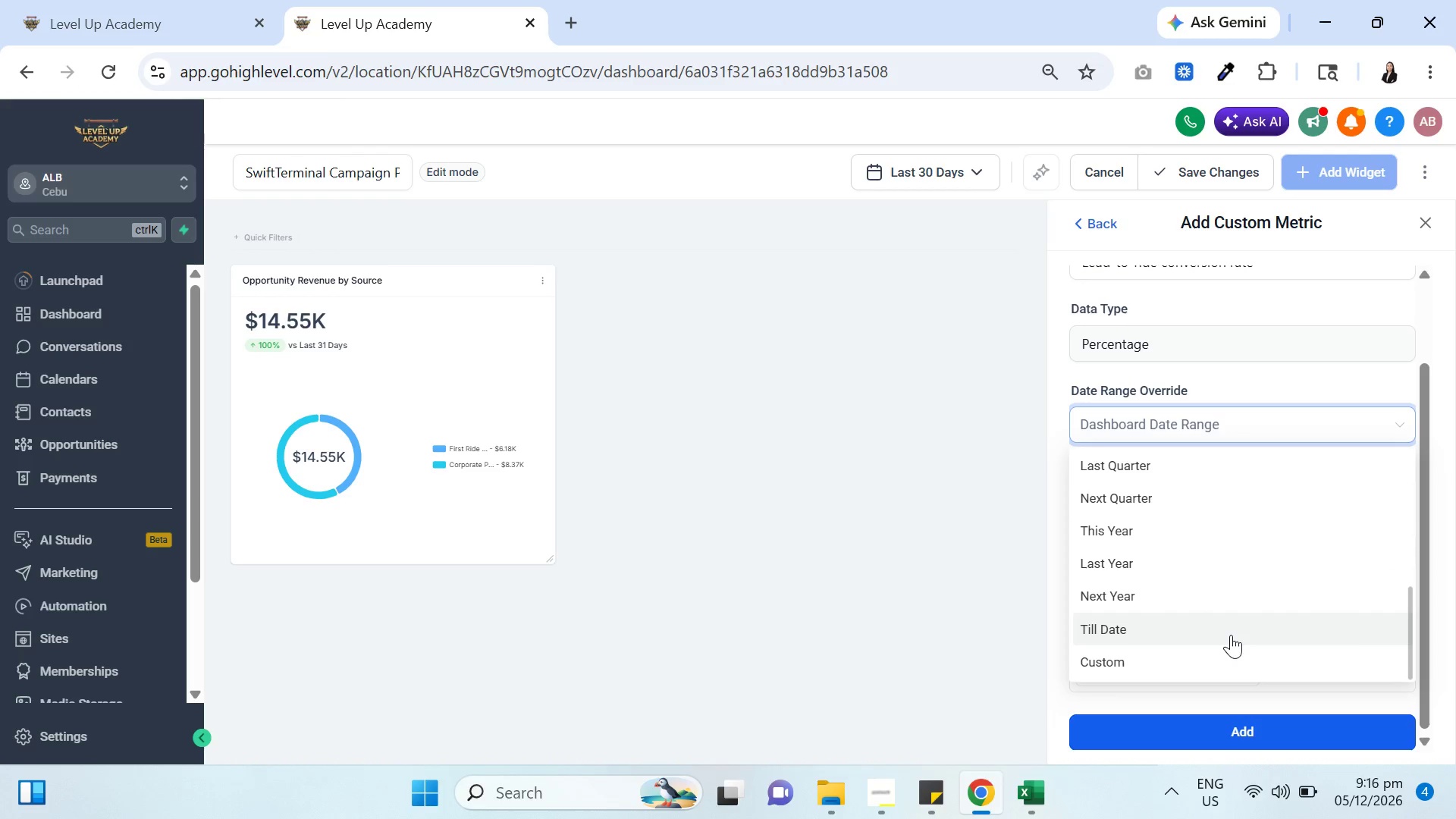 
scroll: coordinate [1227, 620], scroll_direction: up, amount: 6.0
 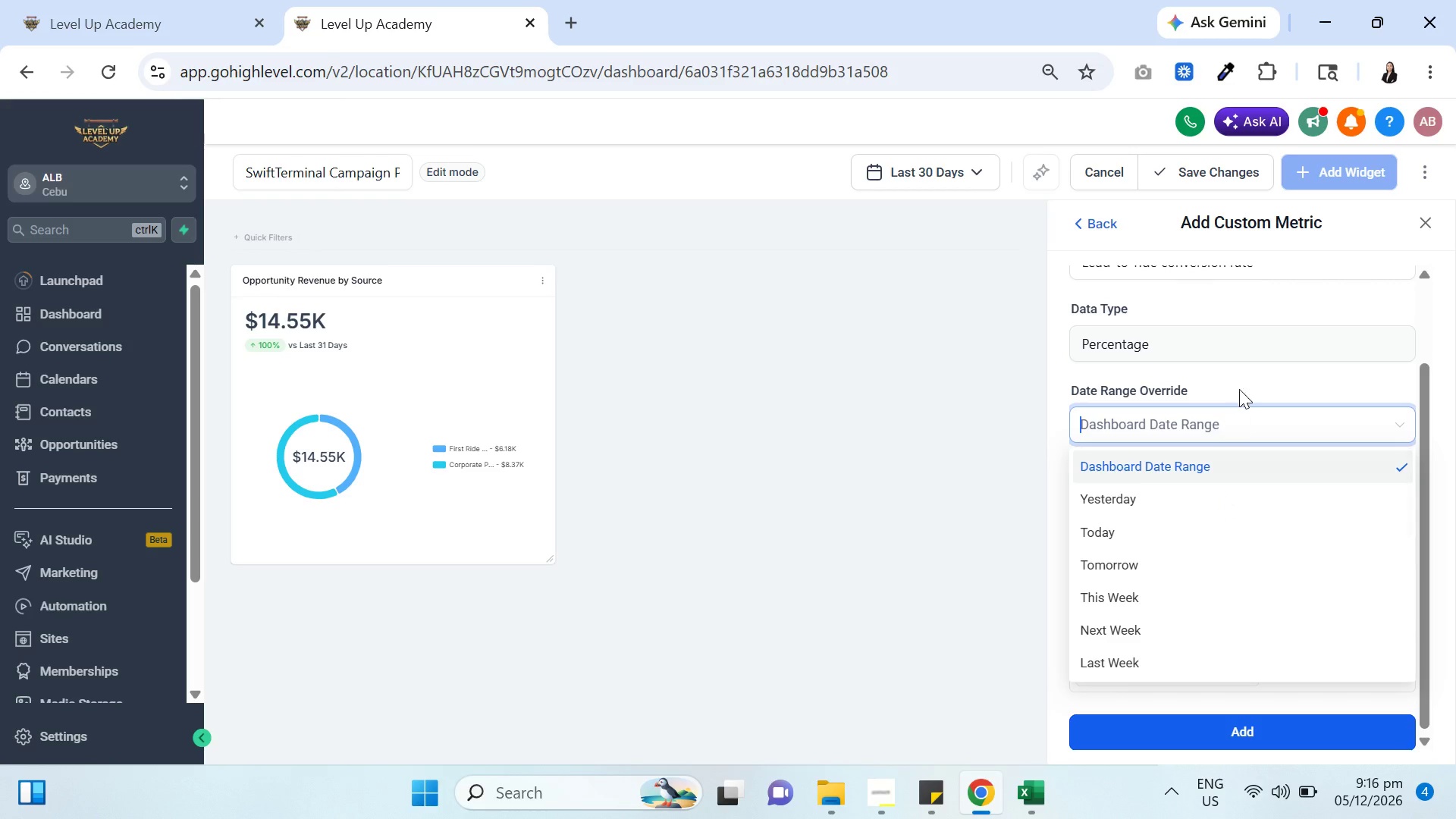 
left_click([1241, 384])
 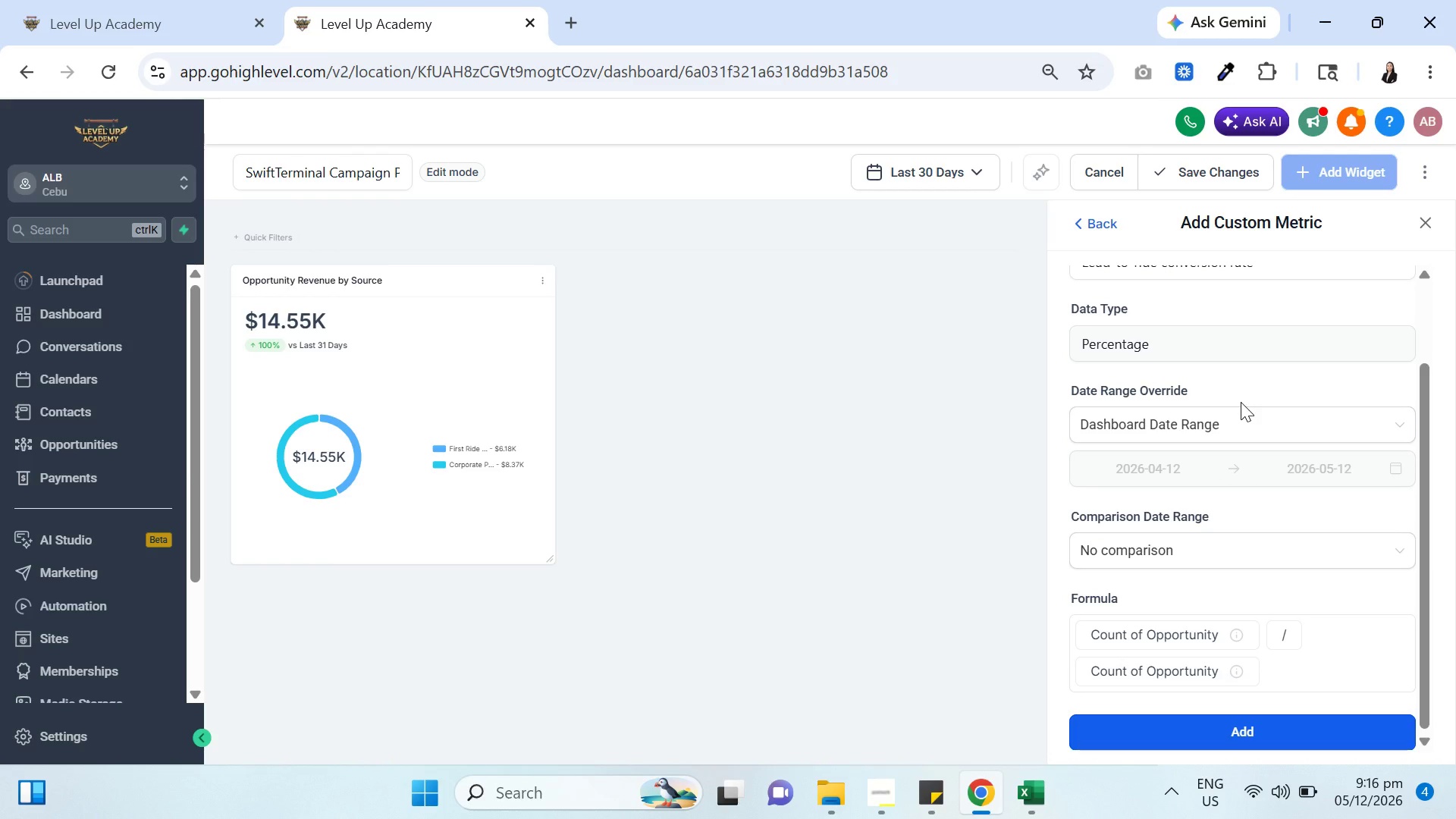 
wait(21.02)
 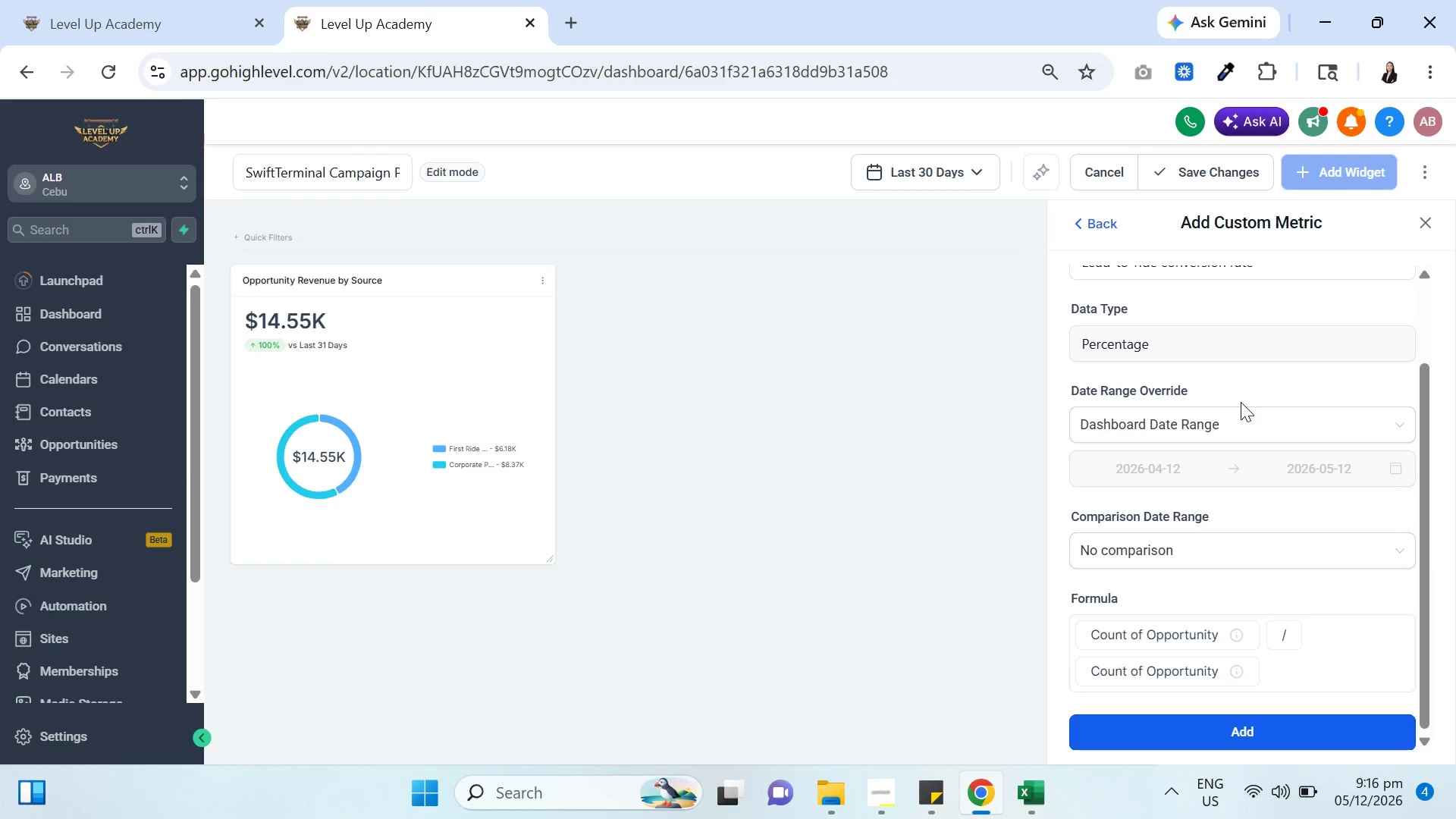 
left_click([1276, 560])
 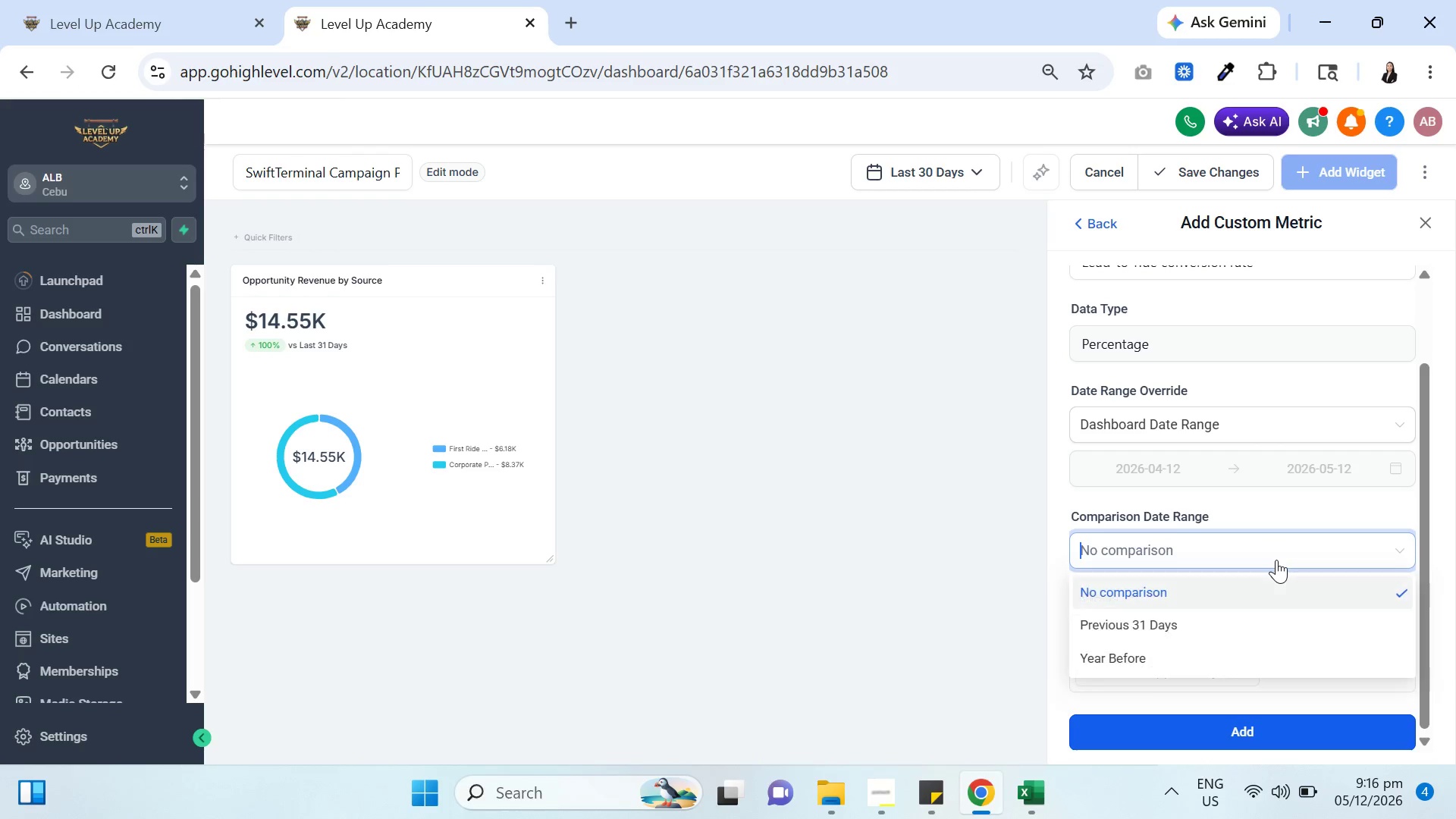 
left_click([1276, 560])
 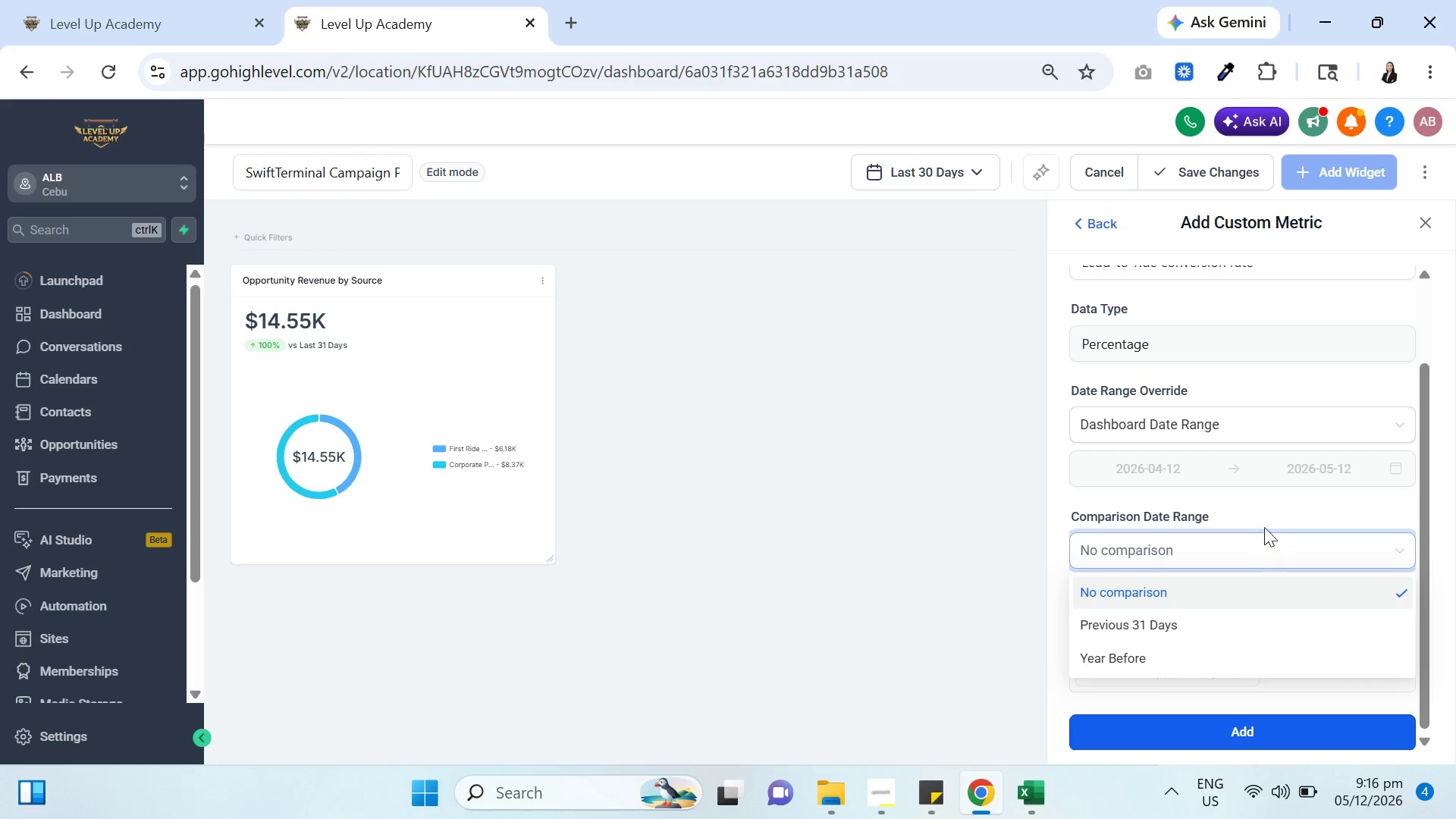 
left_click([1256, 518])
 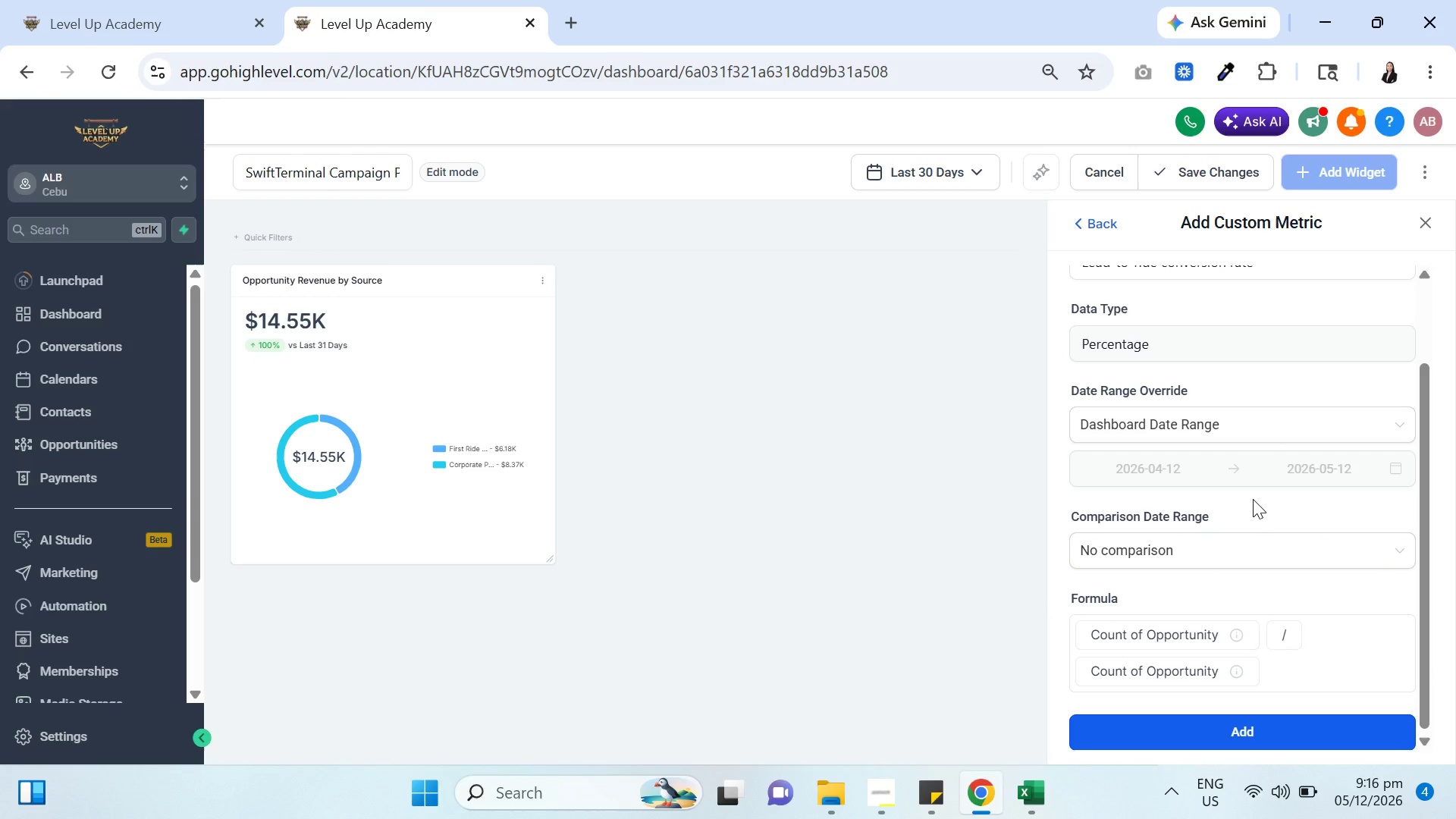 
scroll: coordinate [1272, 536], scroll_direction: down, amount: 1.0
 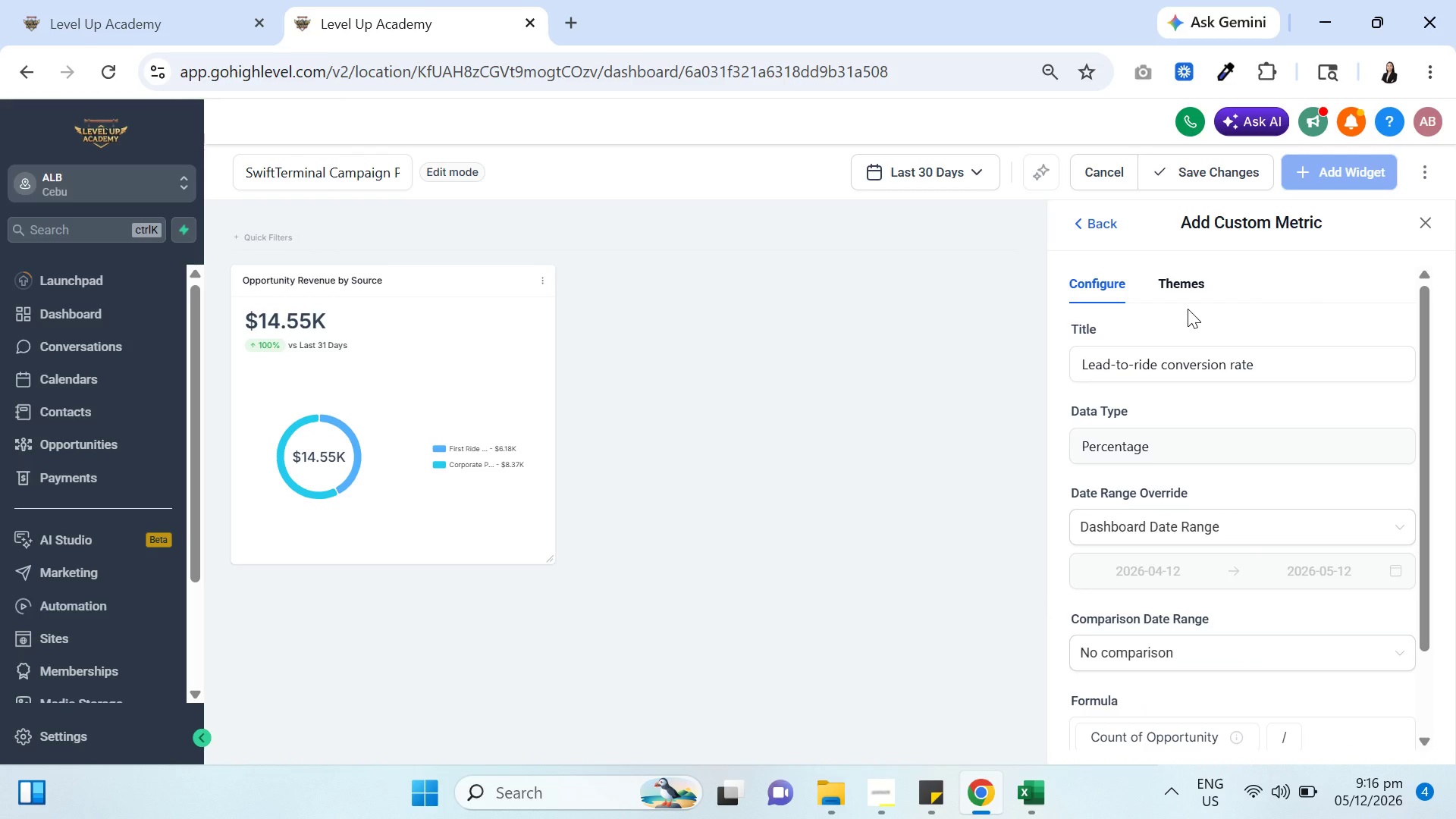 
wait(7.63)
 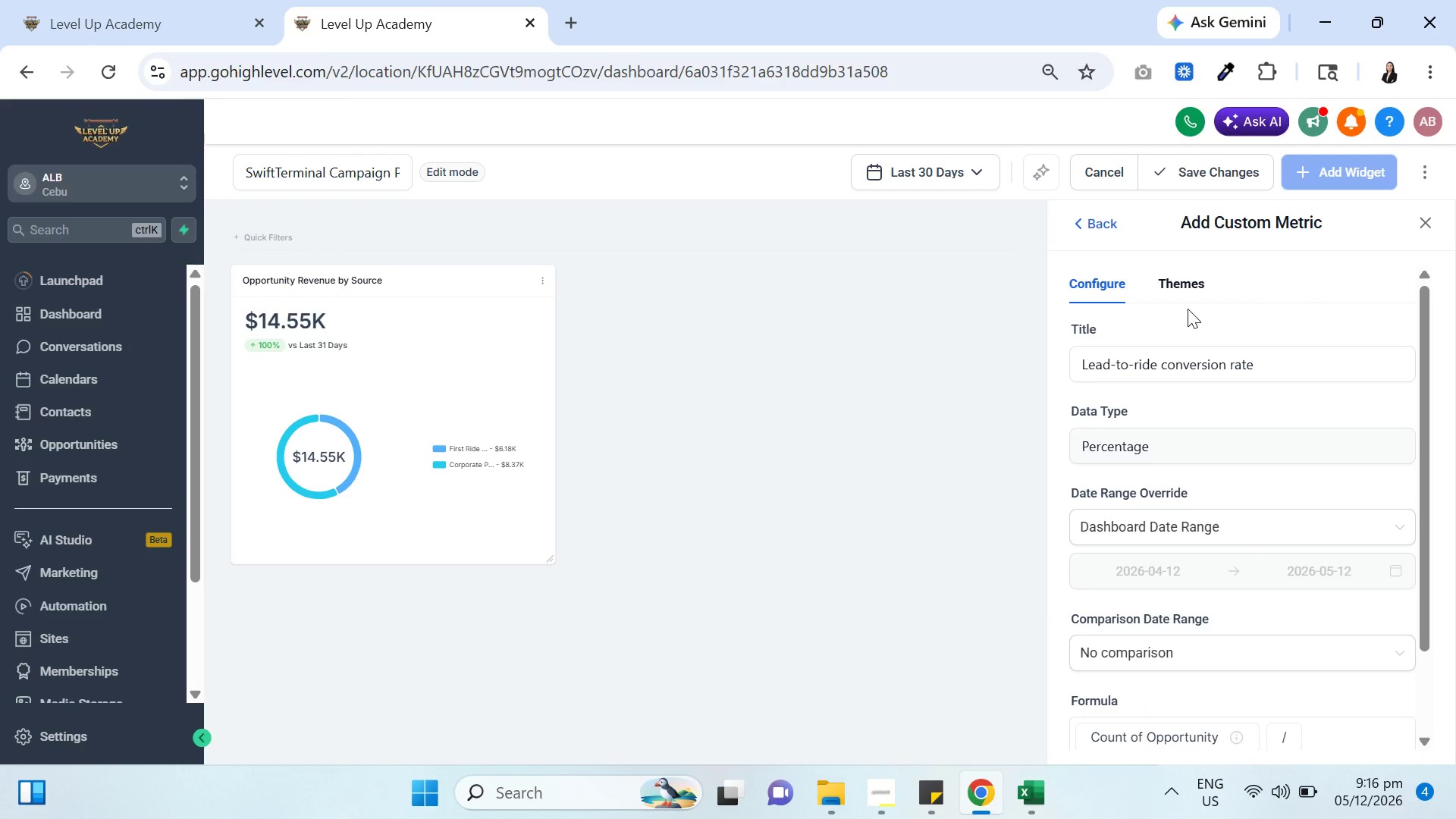 
left_click([1385, 466])
 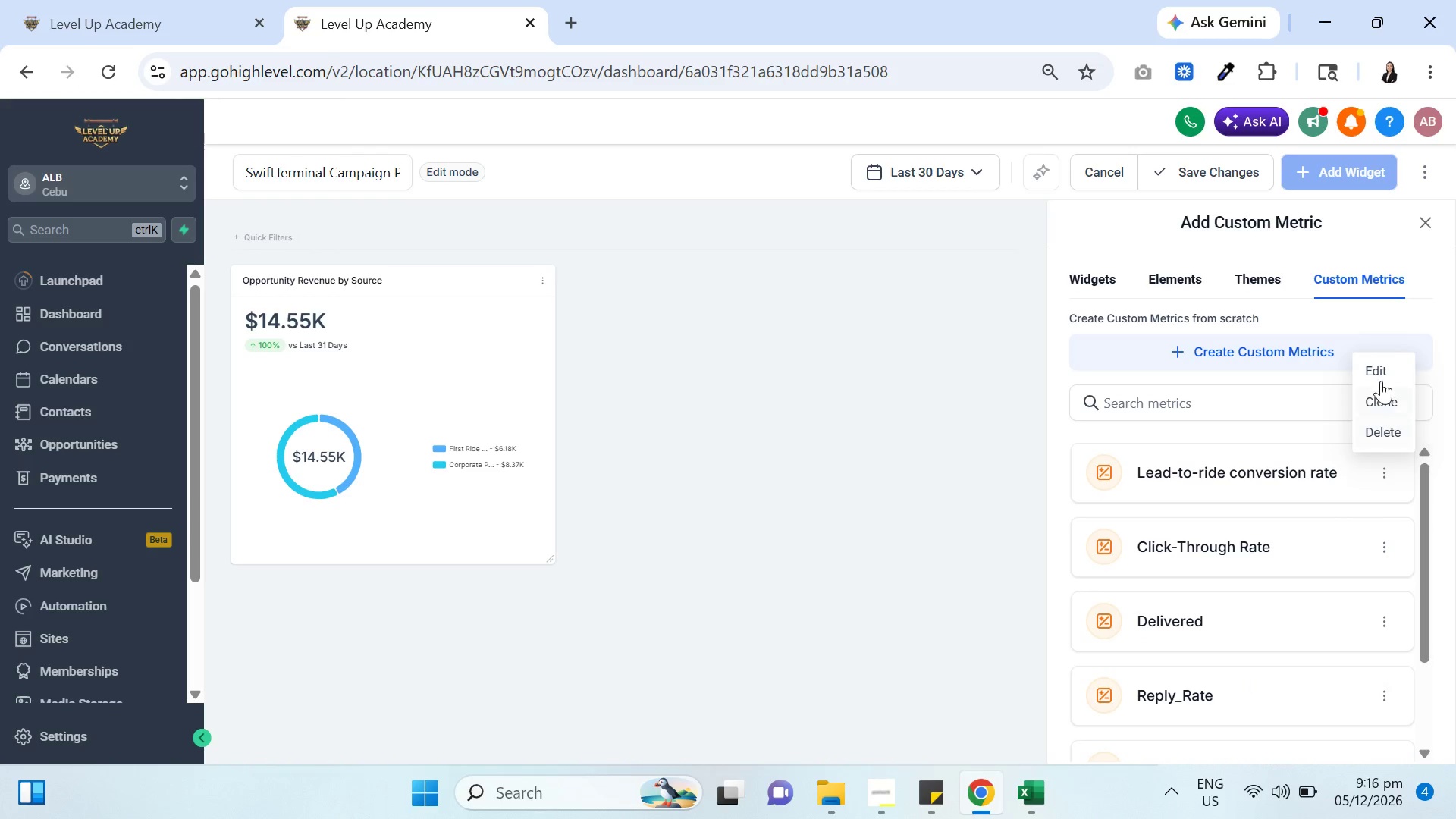 
left_click([1380, 374])
 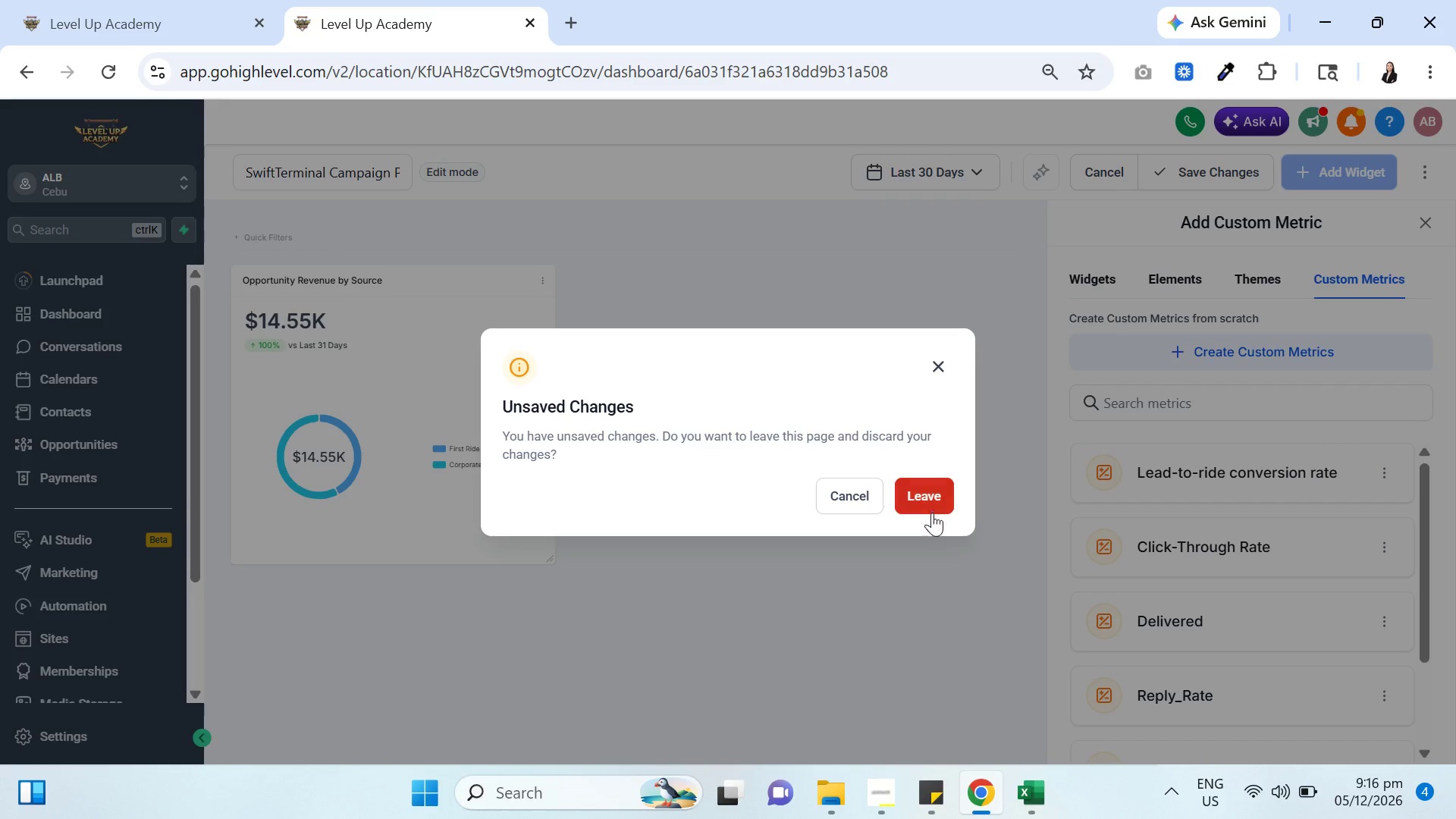 
left_click([934, 495])
 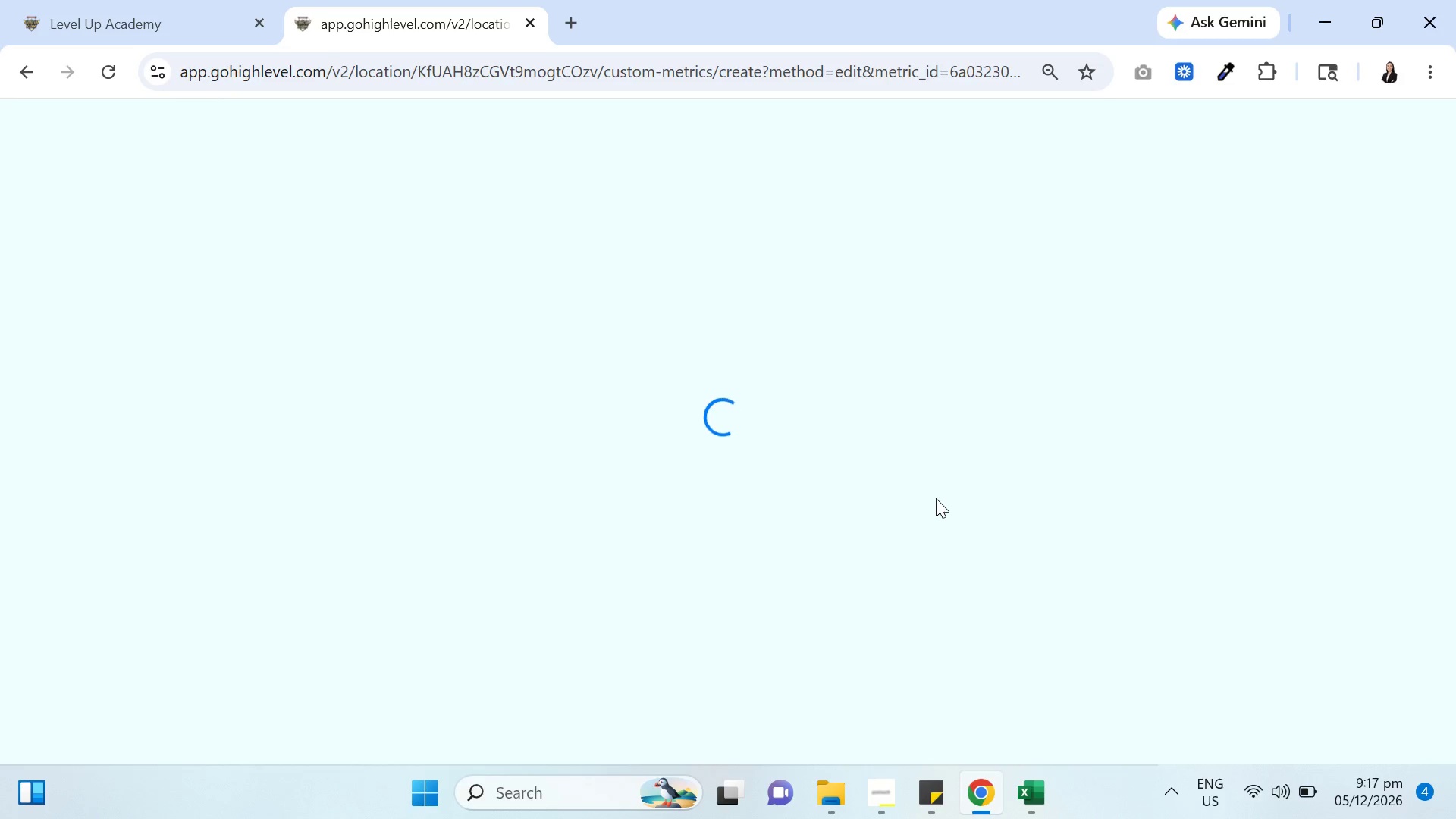 
mouse_move([883, 485])
 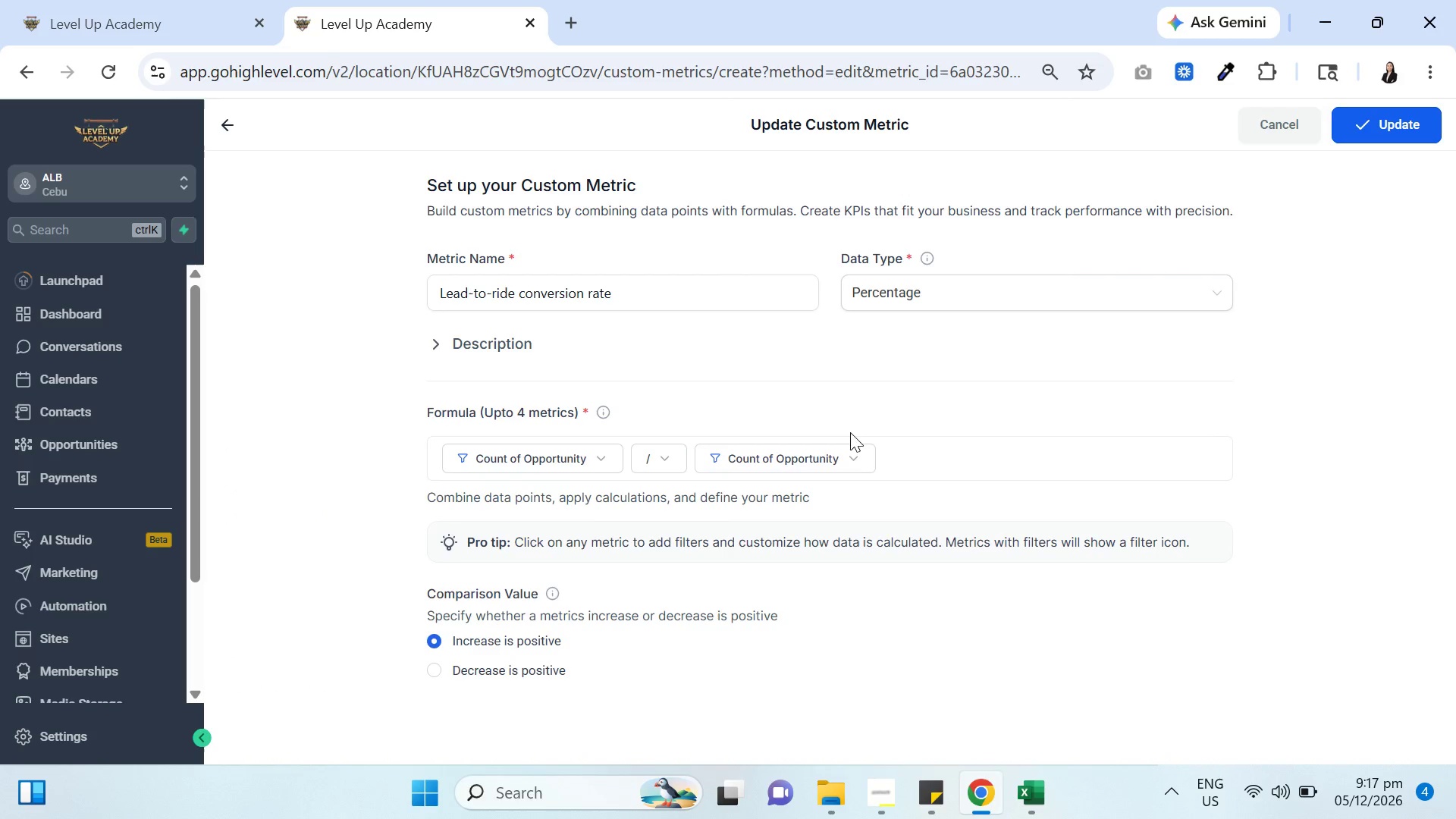 
scroll: coordinate [860, 486], scroll_direction: none, amount: 0.0
 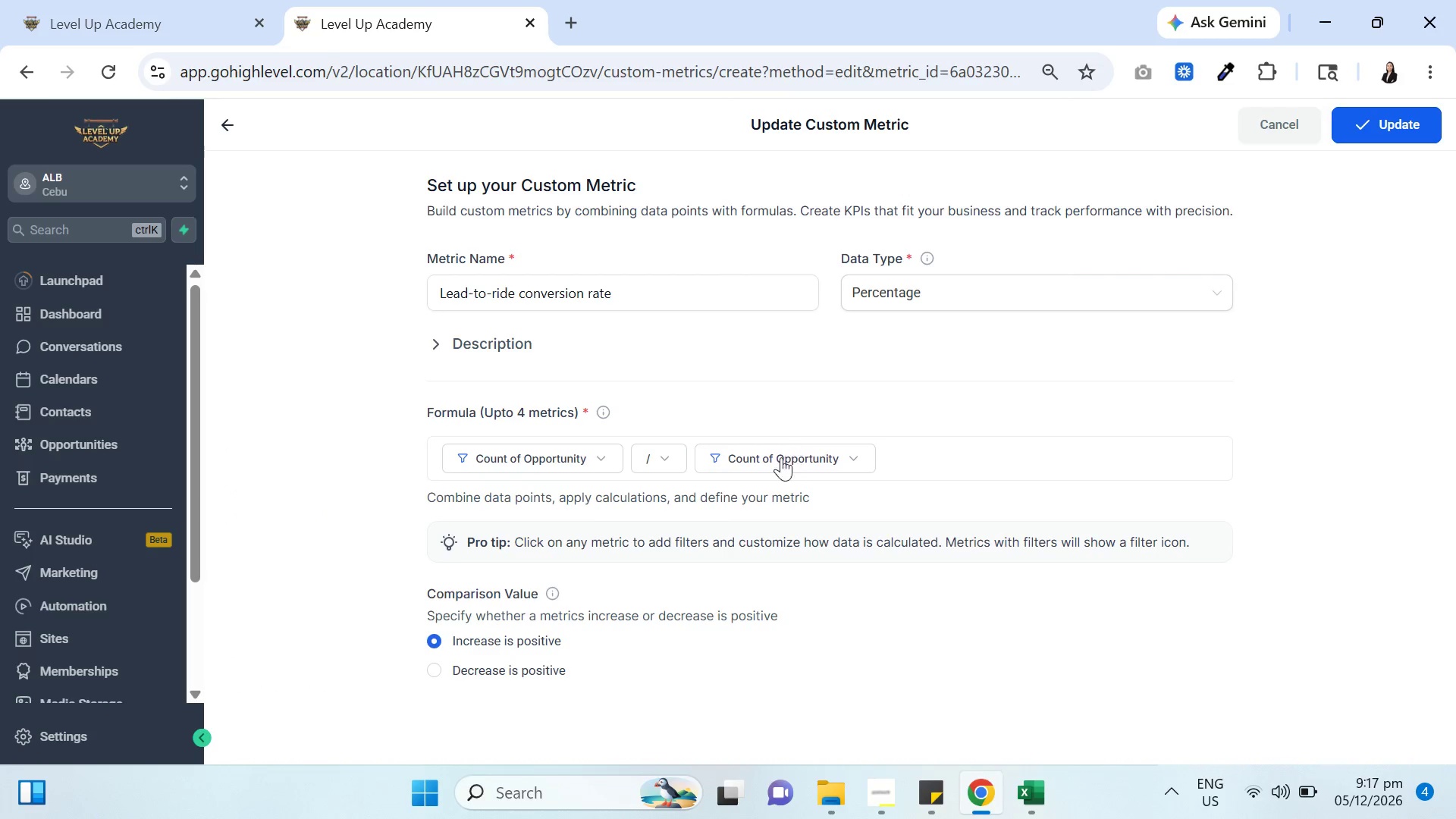 
left_click([774, 457])
 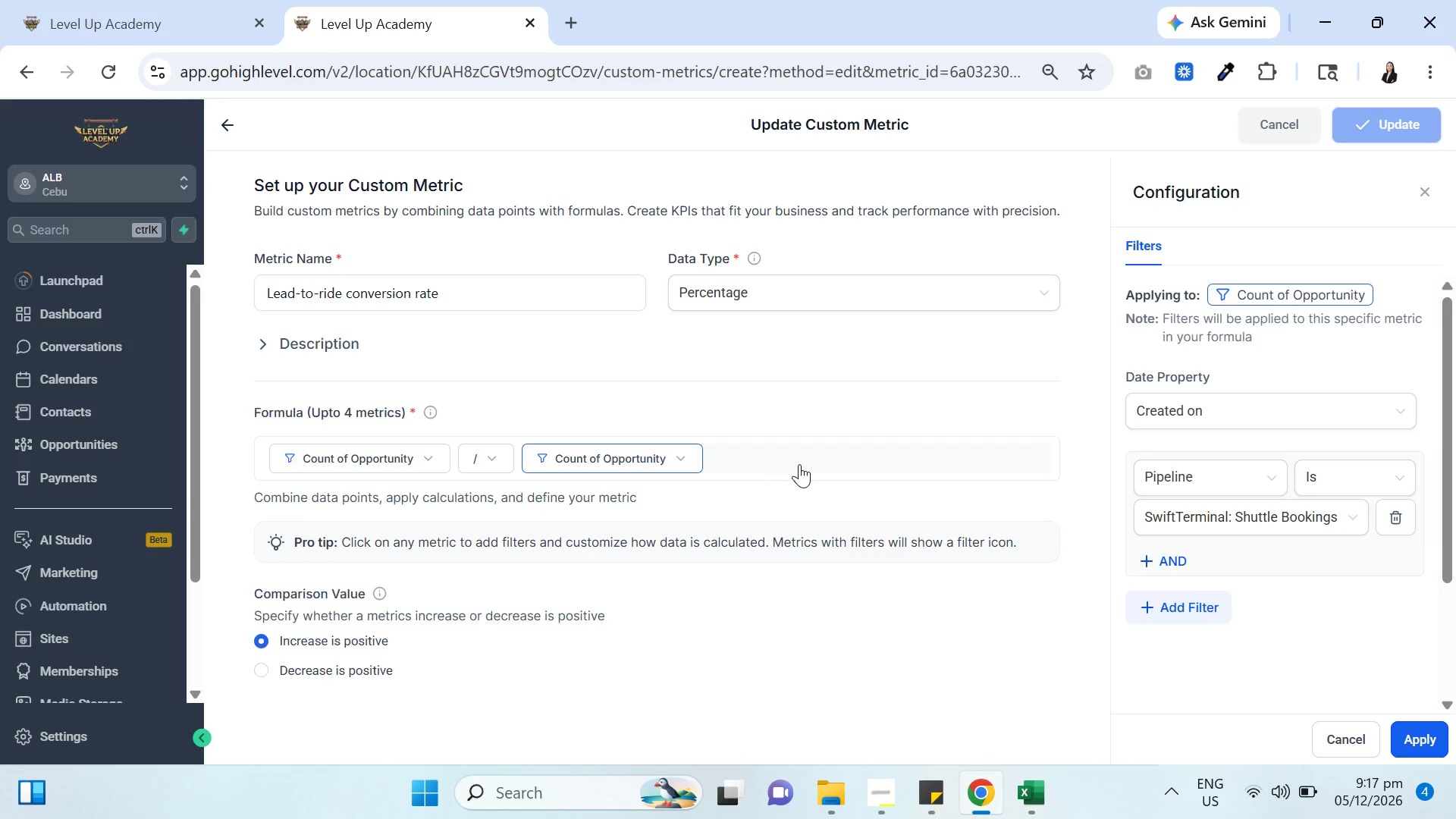 
wait(6.33)
 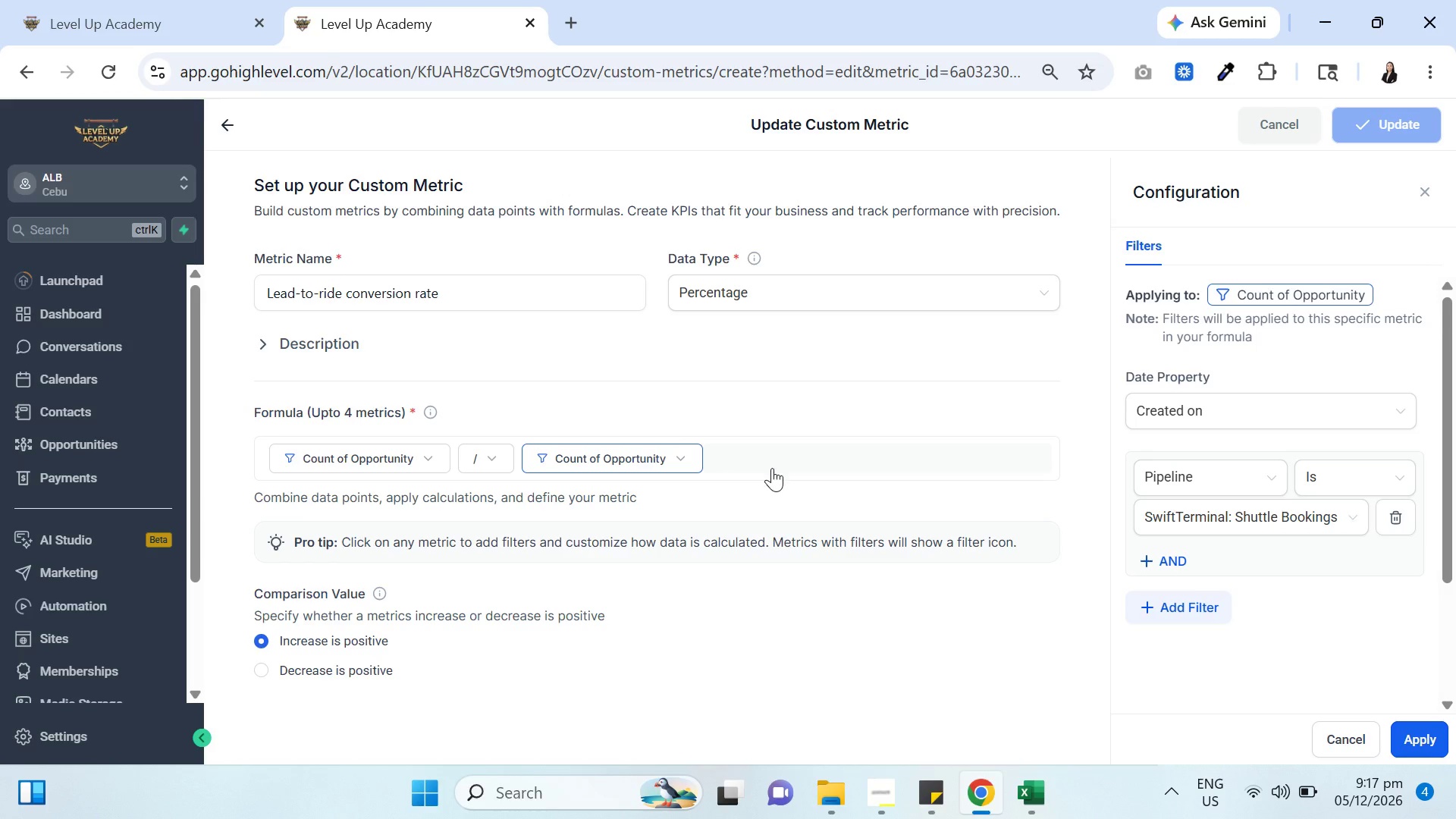 
left_click([1256, 419])
 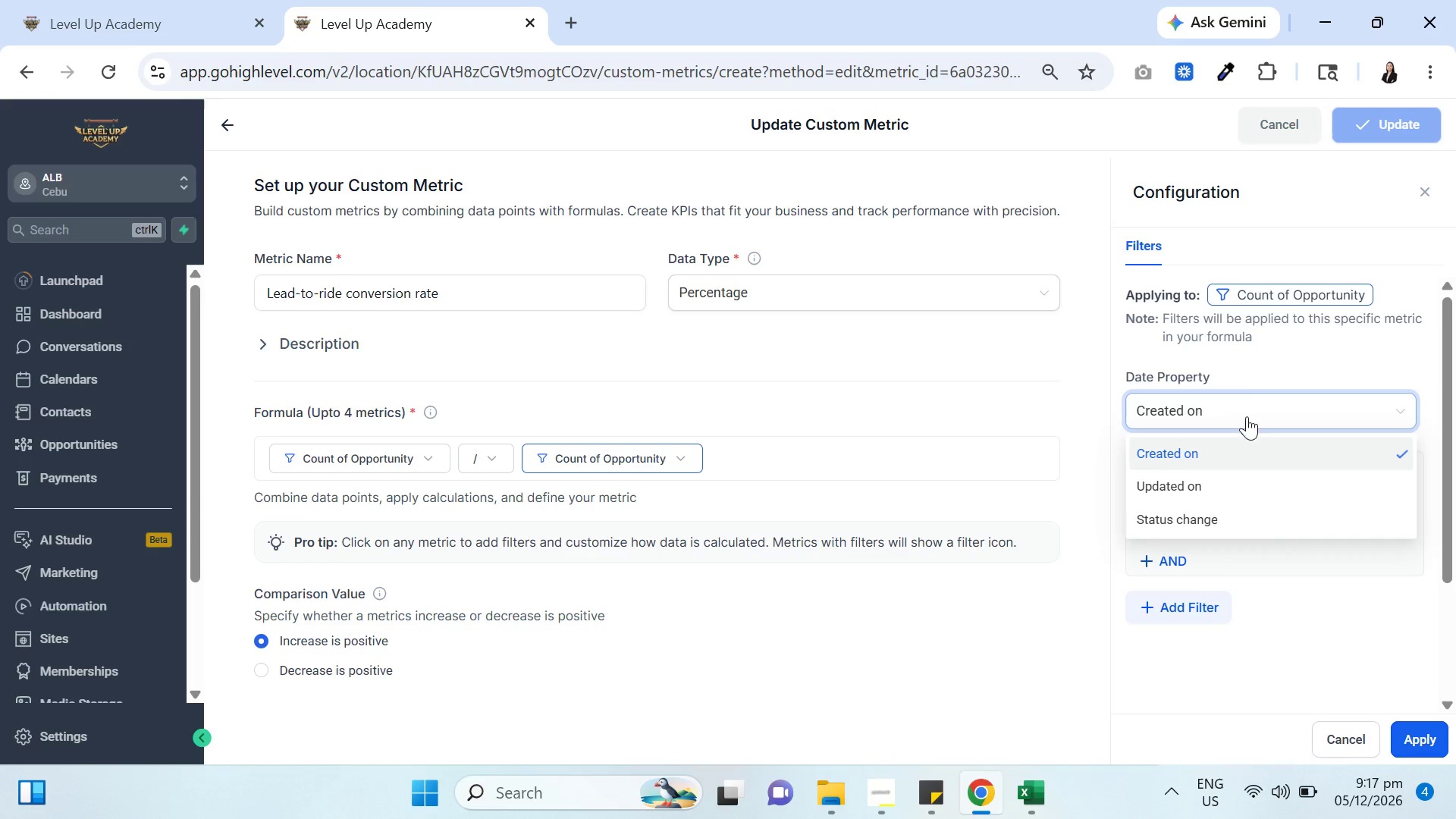 
left_click([1253, 364])
 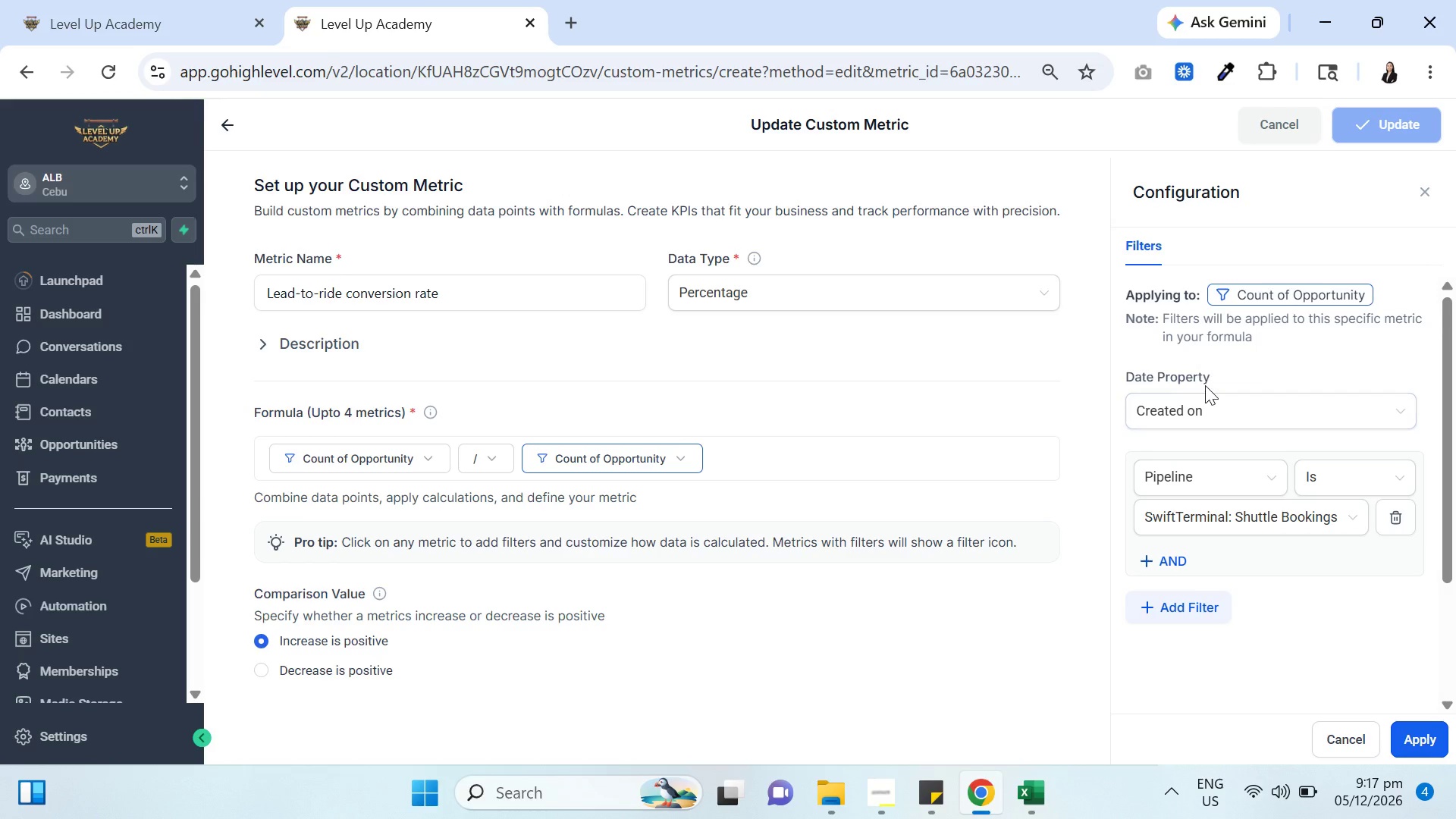 
wait(30.83)
 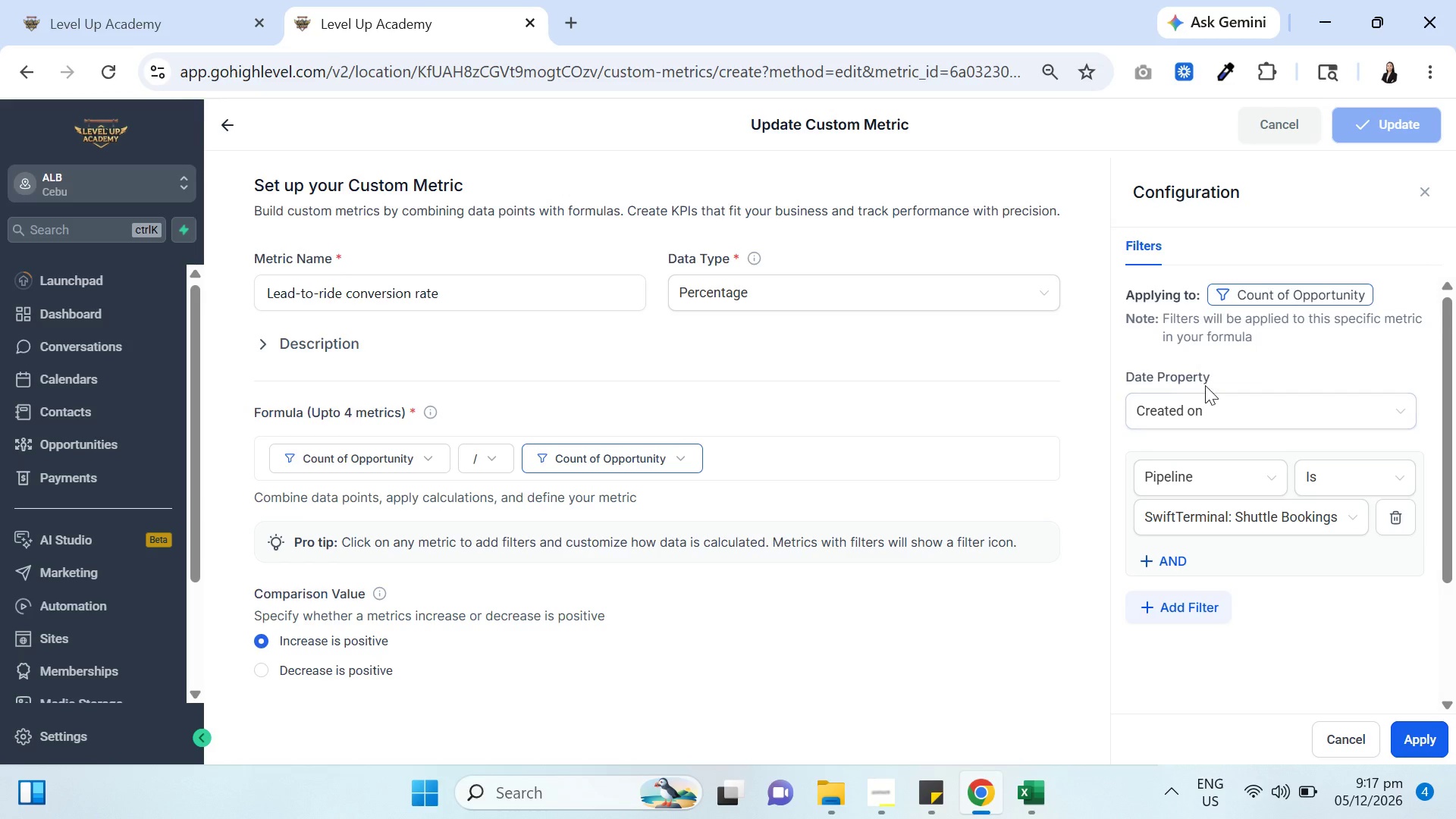 
left_click([1372, 743])
 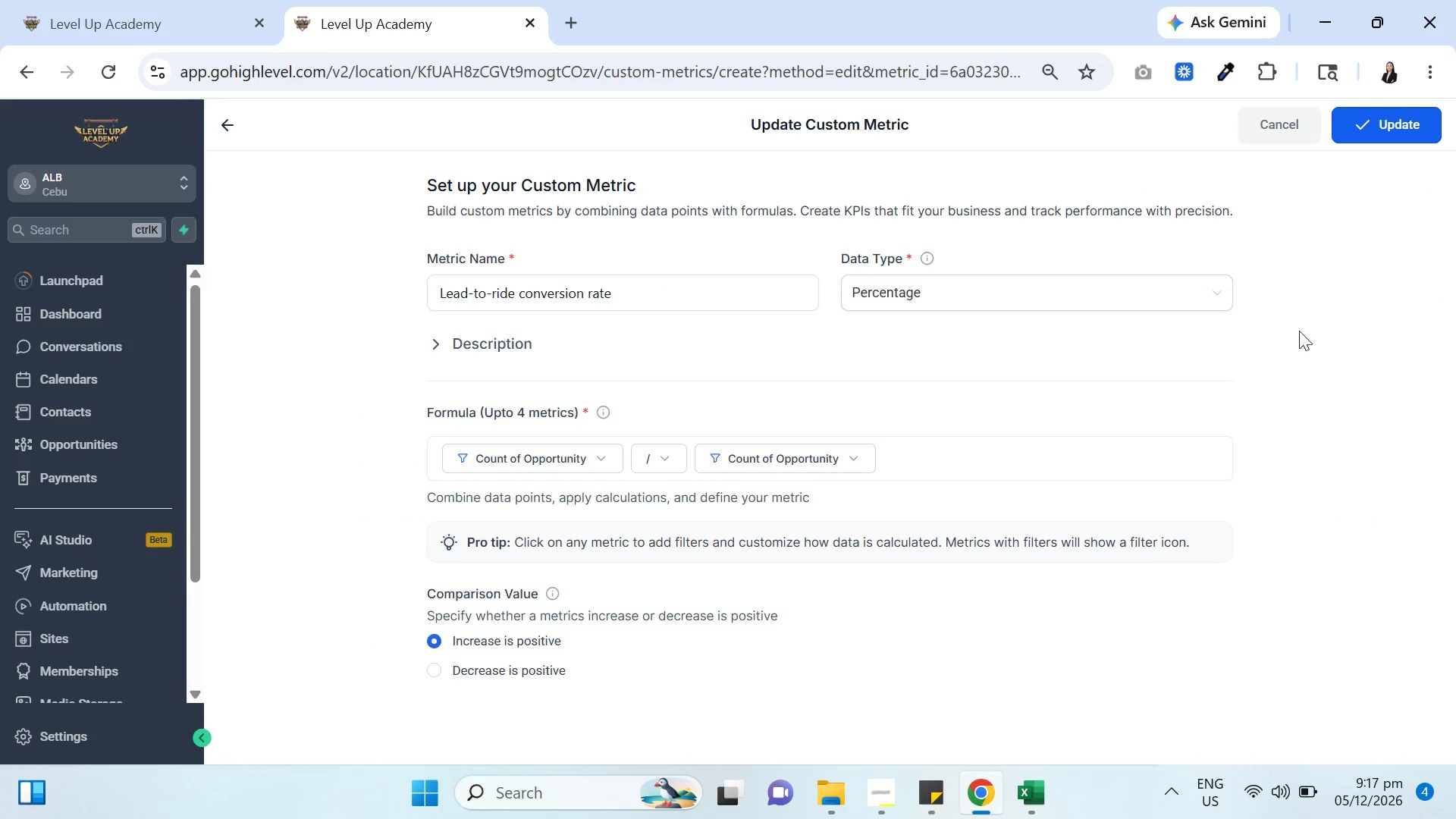 
left_click([1284, 124])
 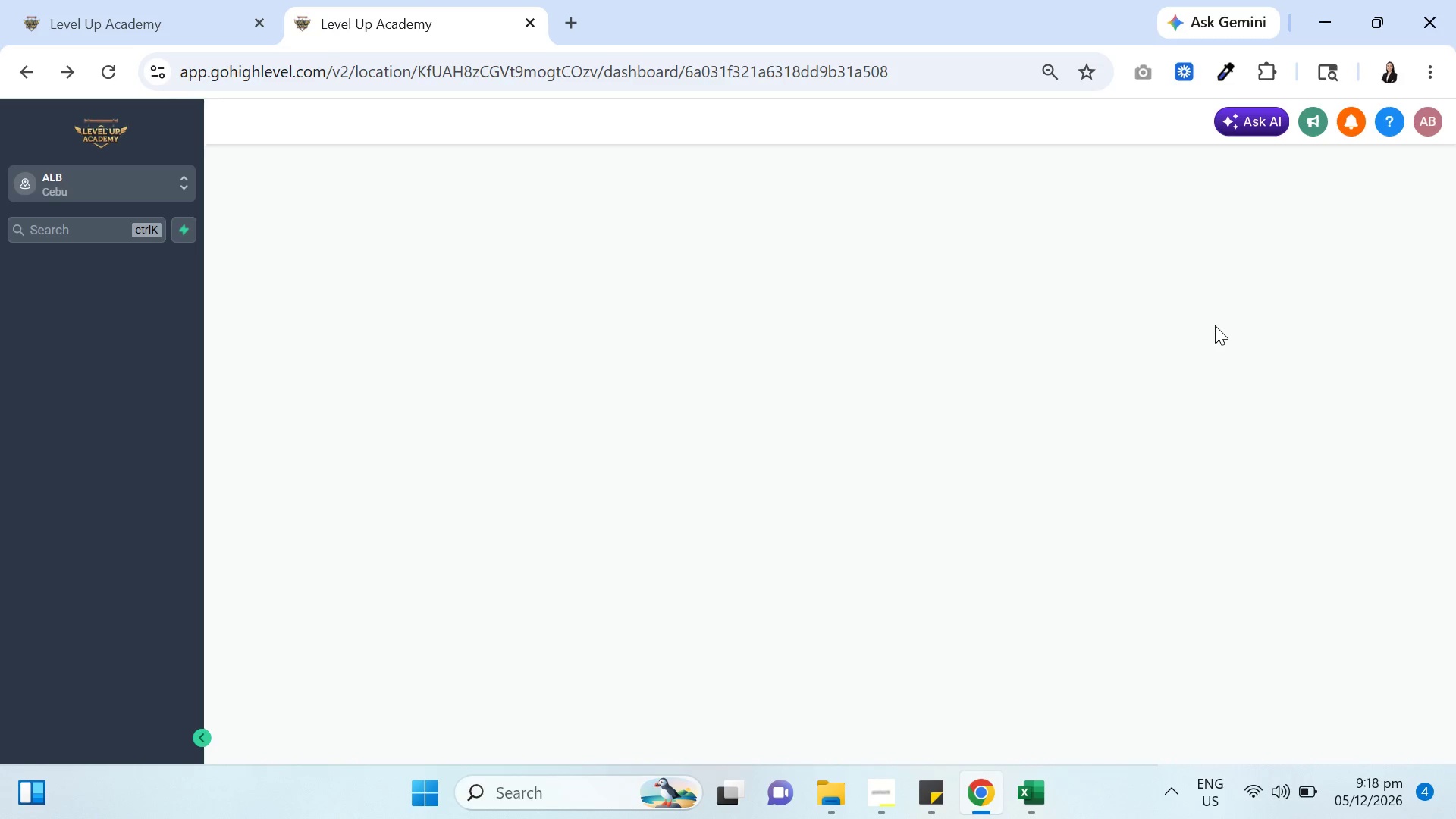 
wait(11.5)
 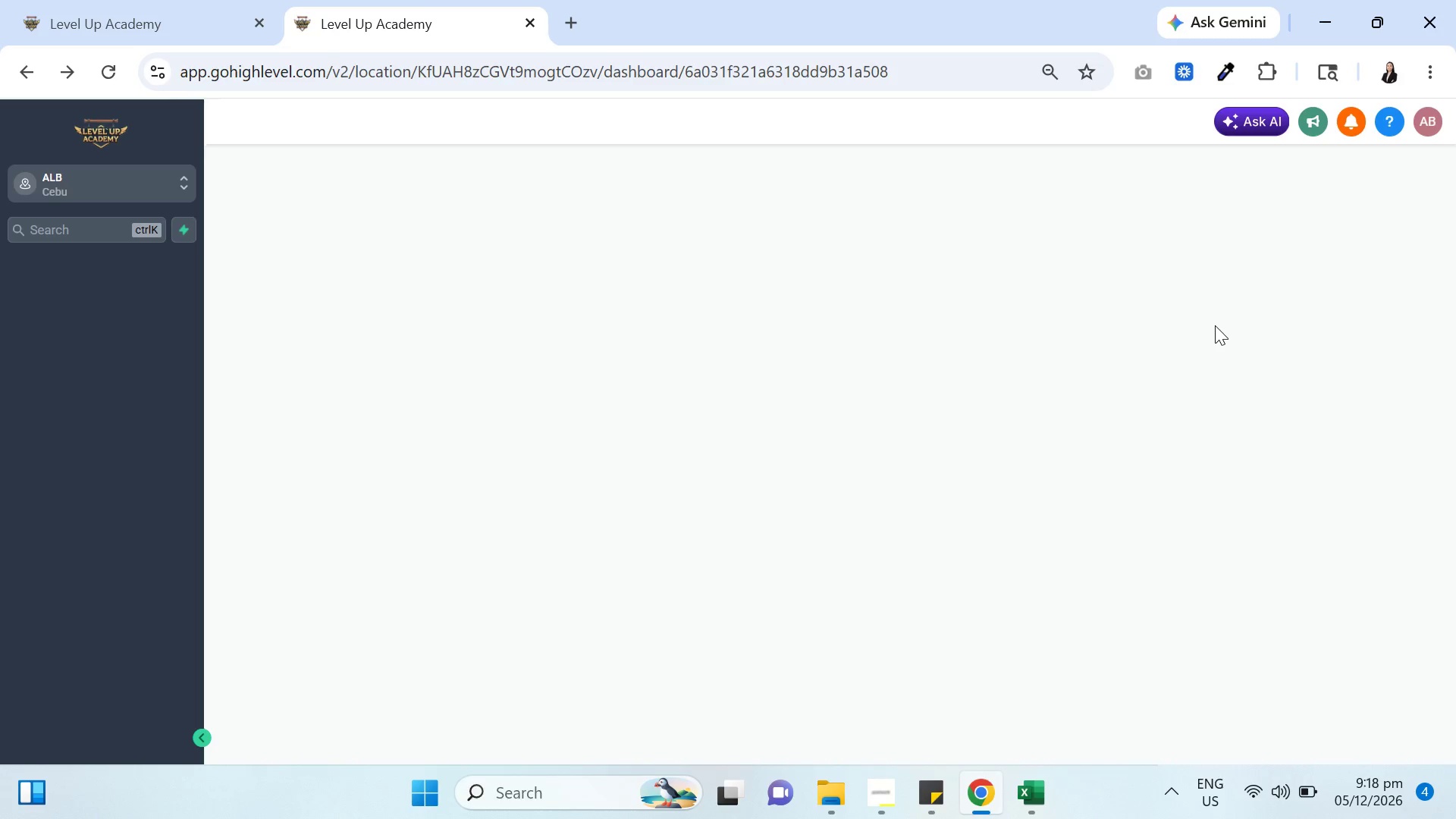 
left_click([1298, 199])
 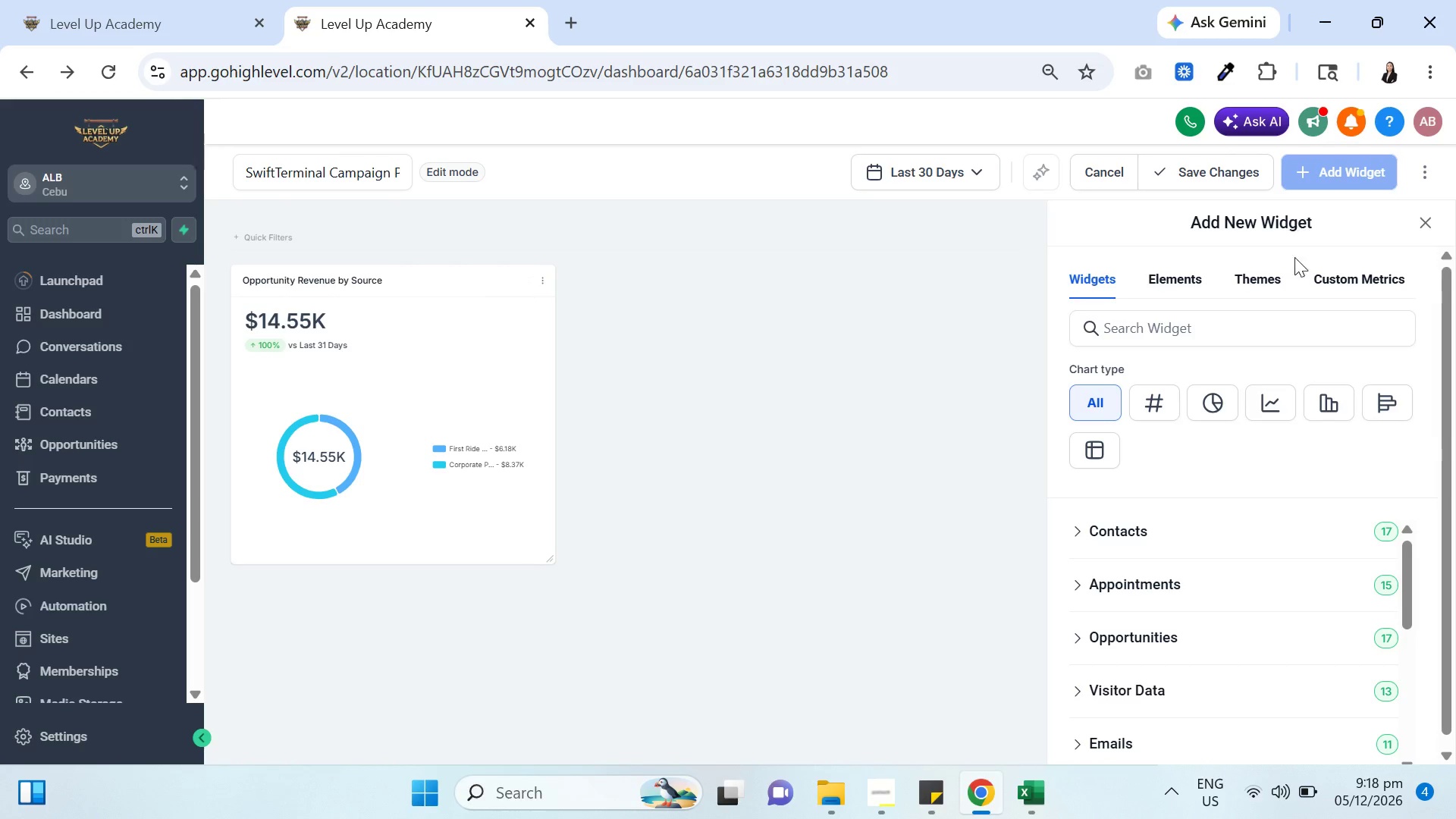 
left_click([1349, 271])
 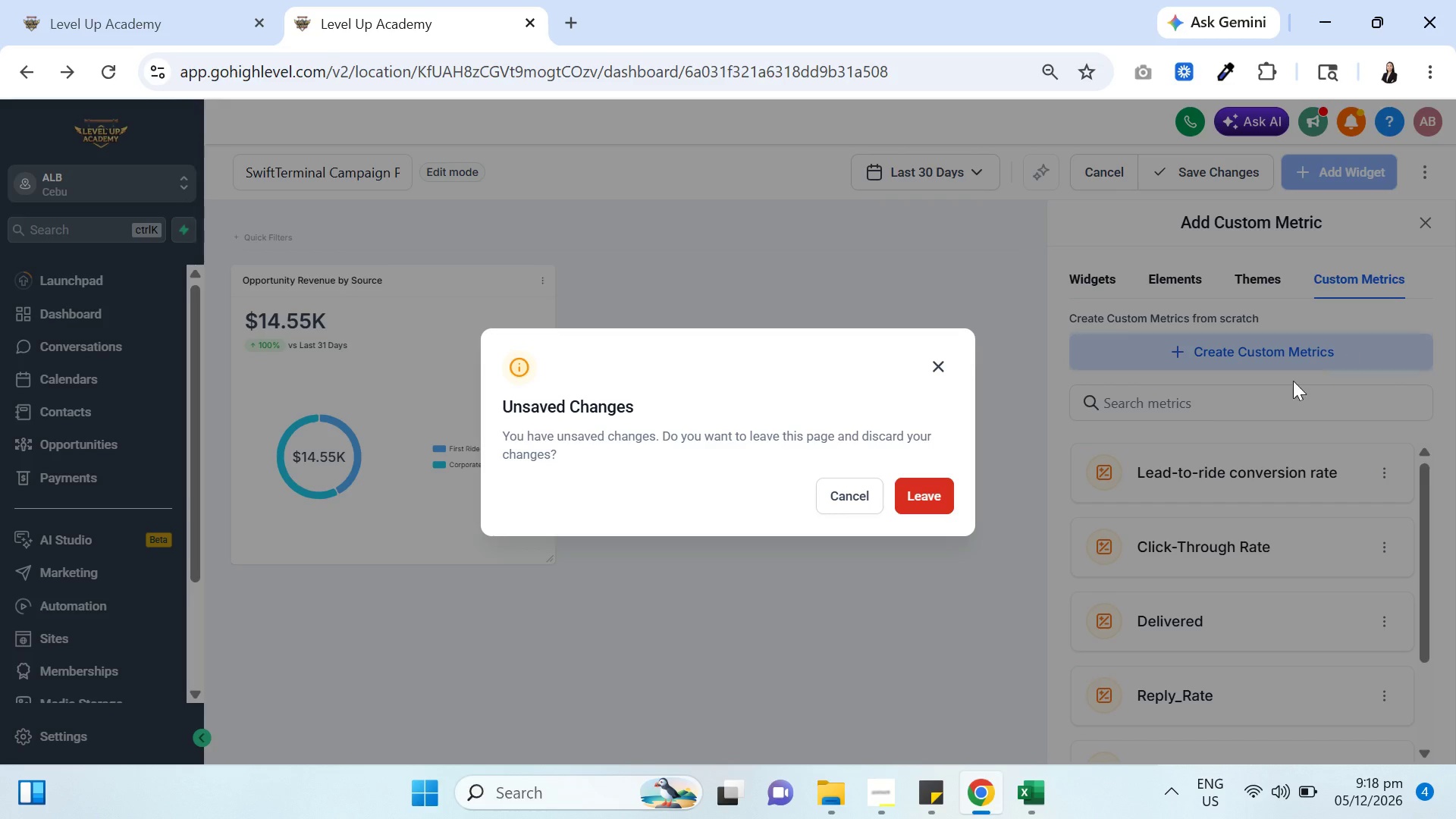 
left_click([927, 502])
 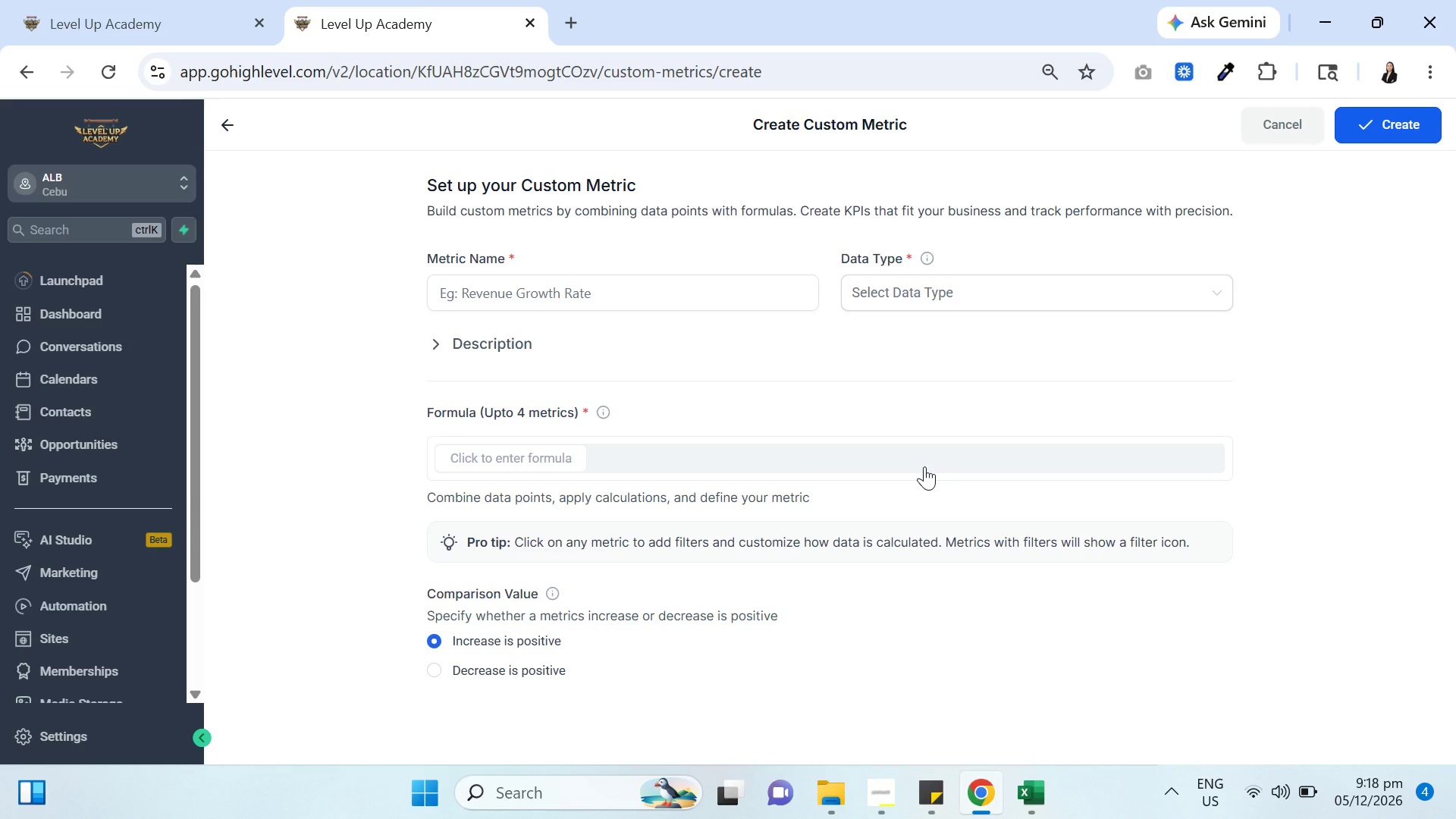 
wait(20.78)
 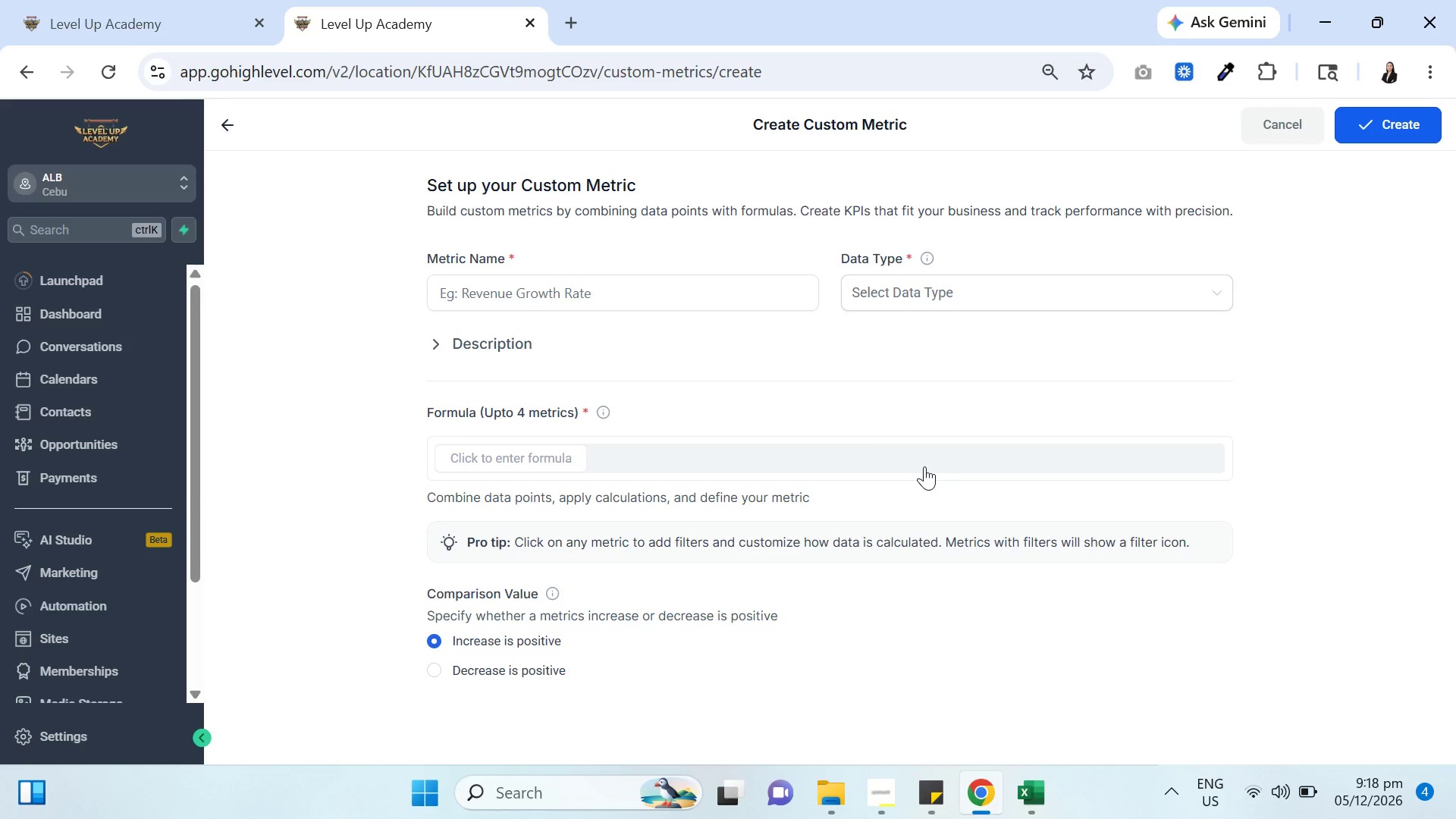 
left_click([557, 463])
 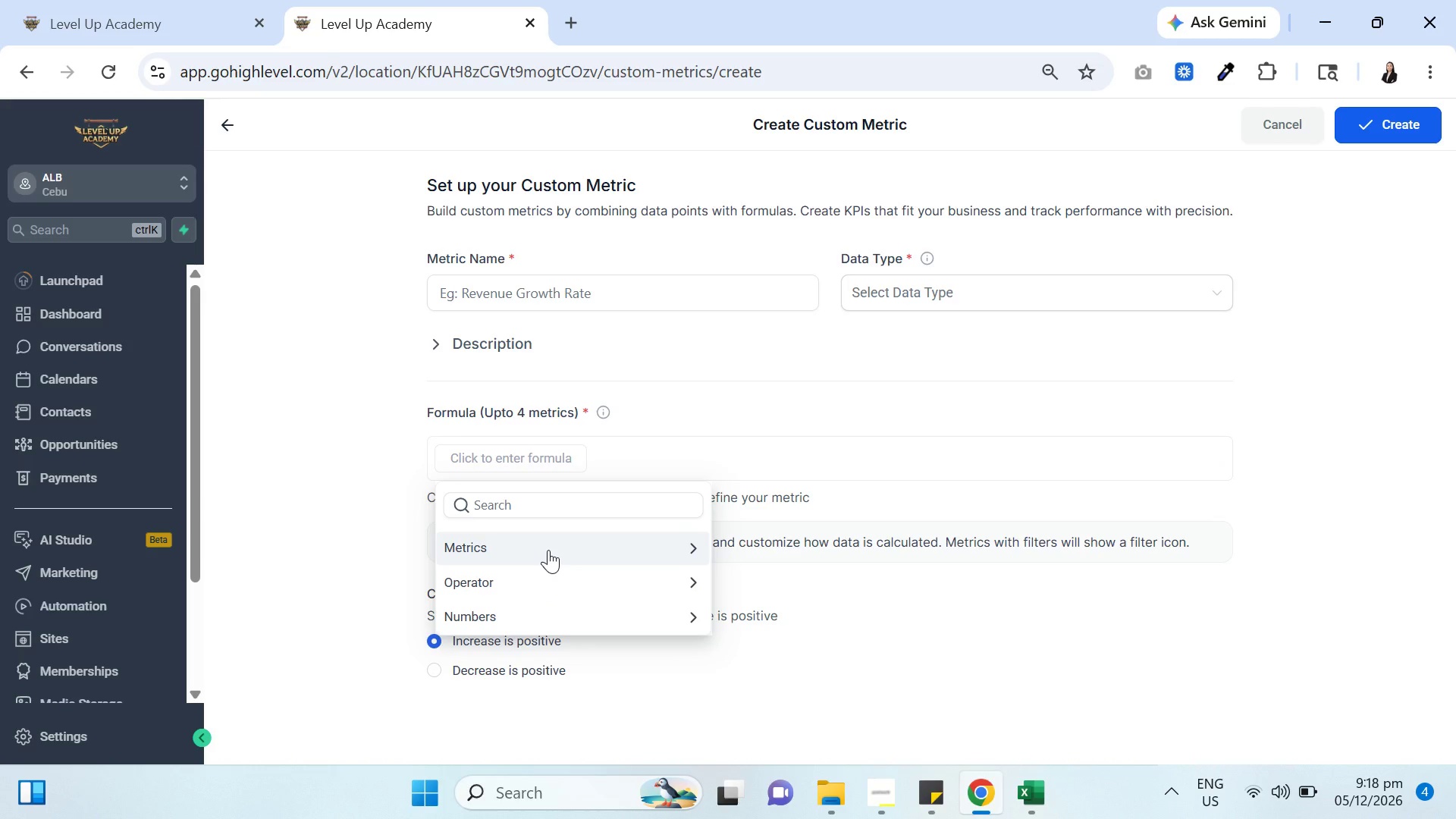 
left_click([548, 550])